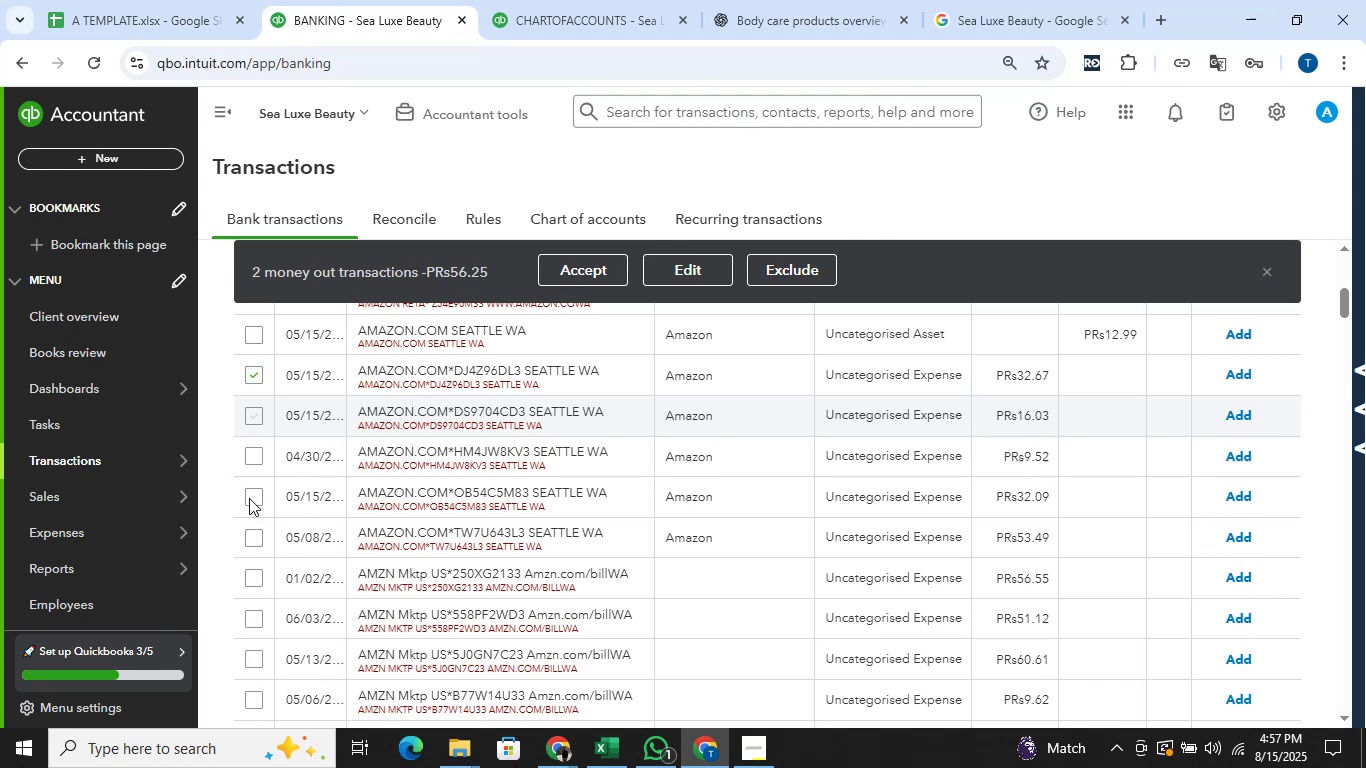 
left_click([249, 498])
 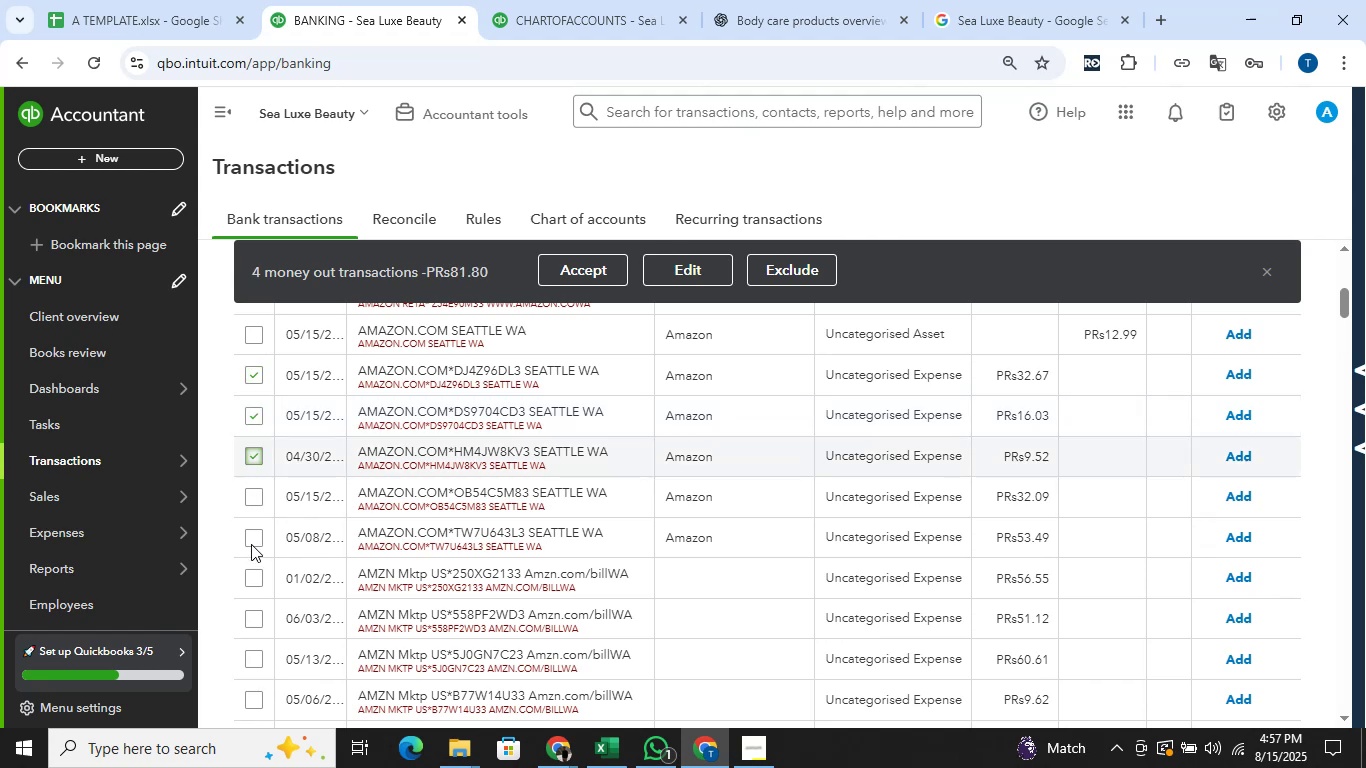 
left_click([255, 536])
 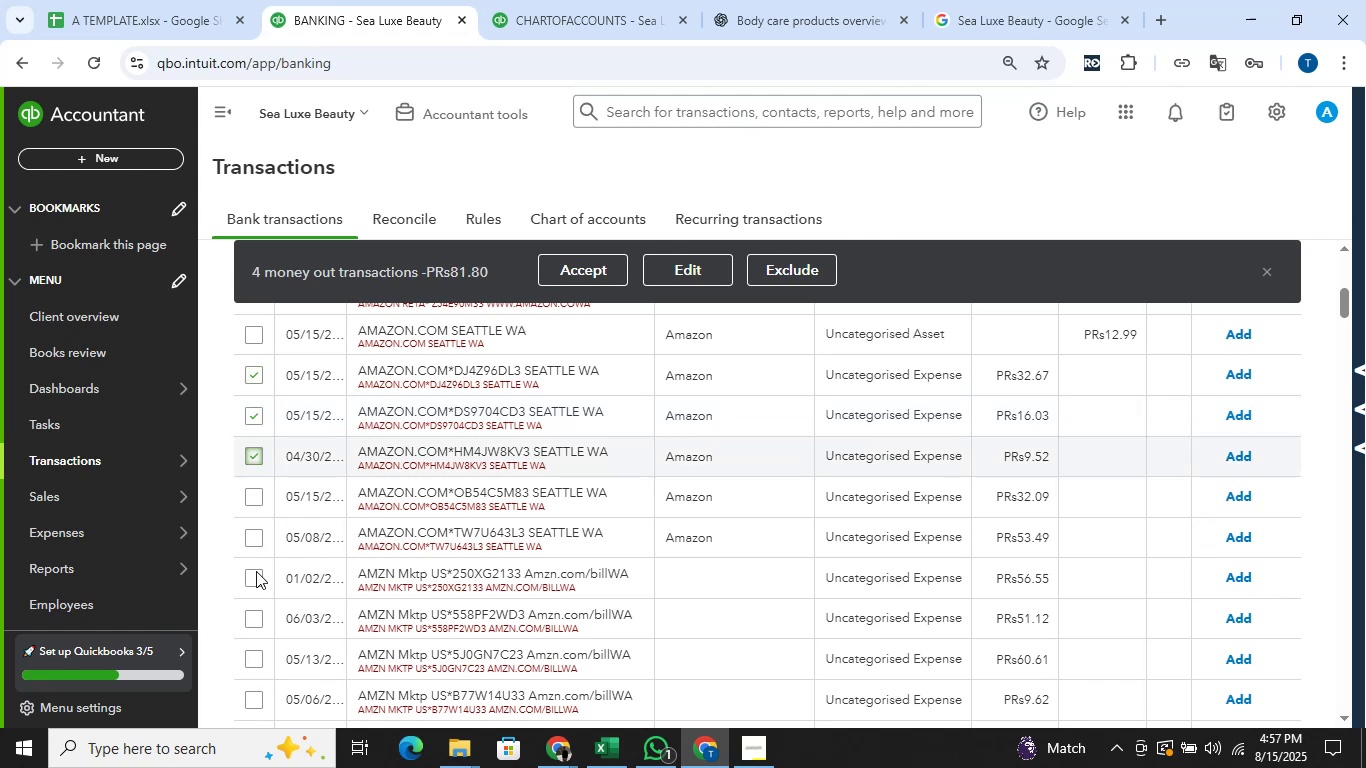 
double_click([256, 571])
 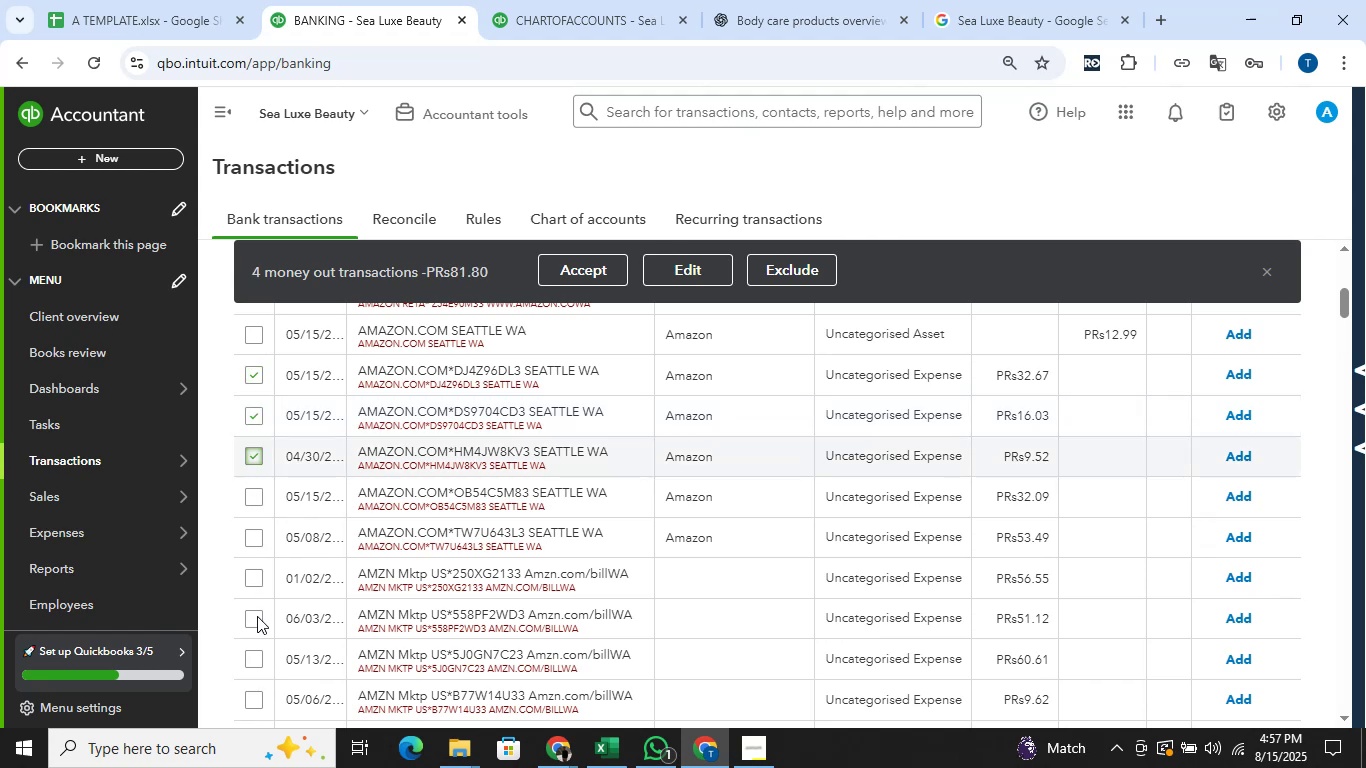 
left_click([257, 616])
 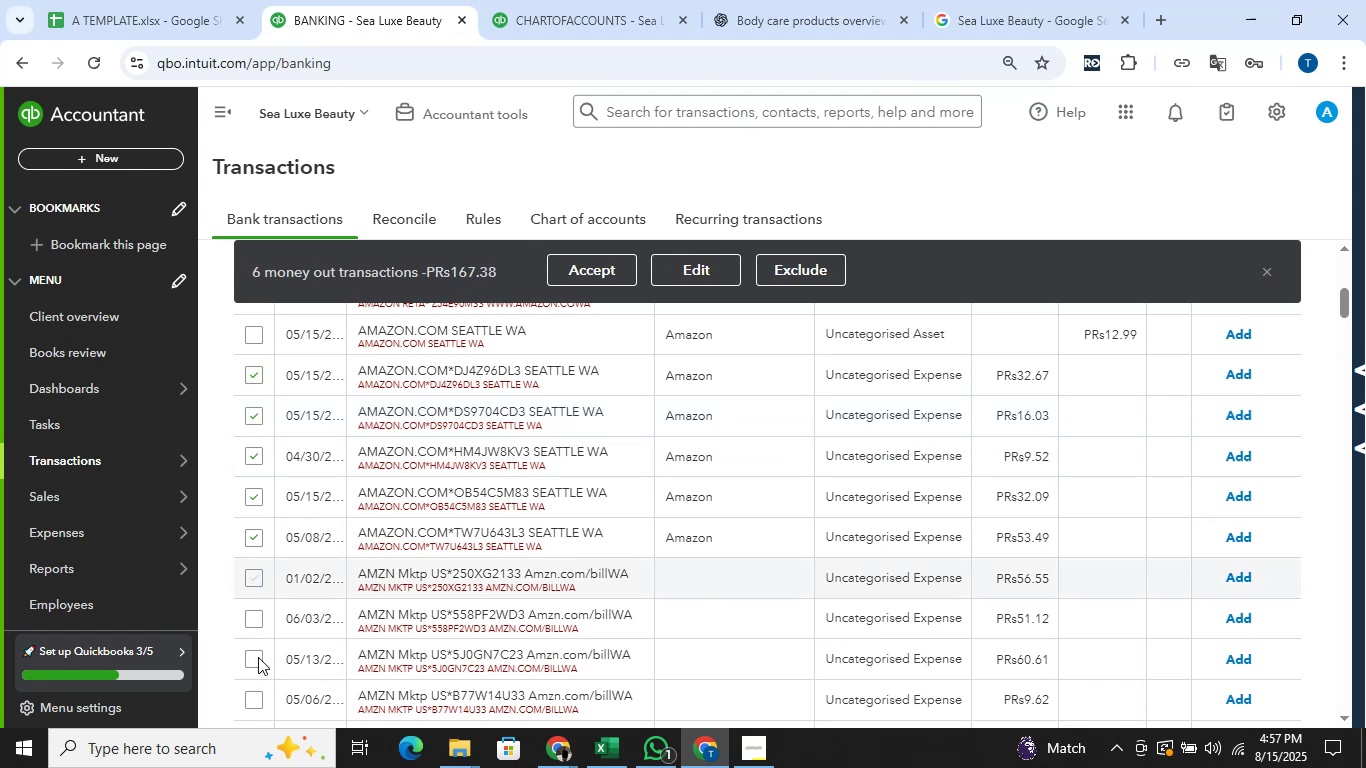 
left_click([258, 657])
 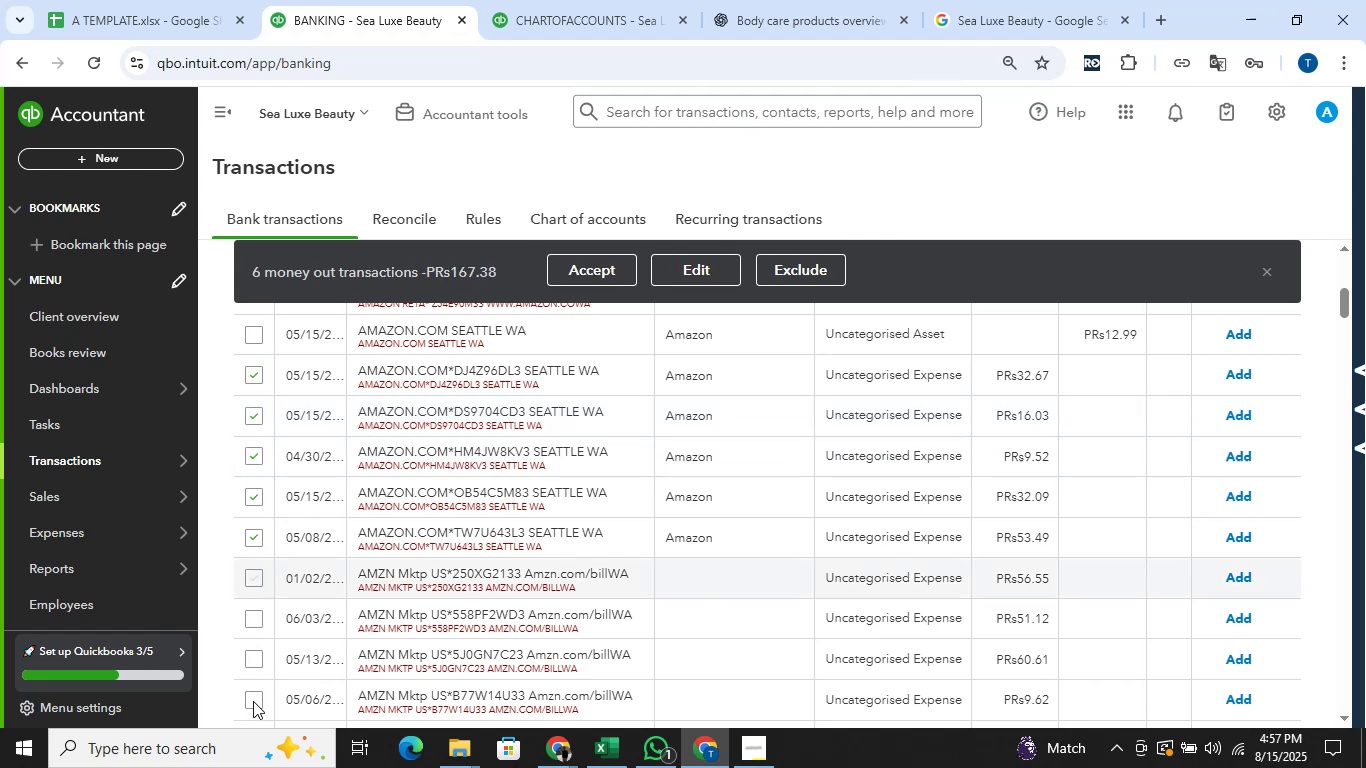 
left_click([254, 704])
 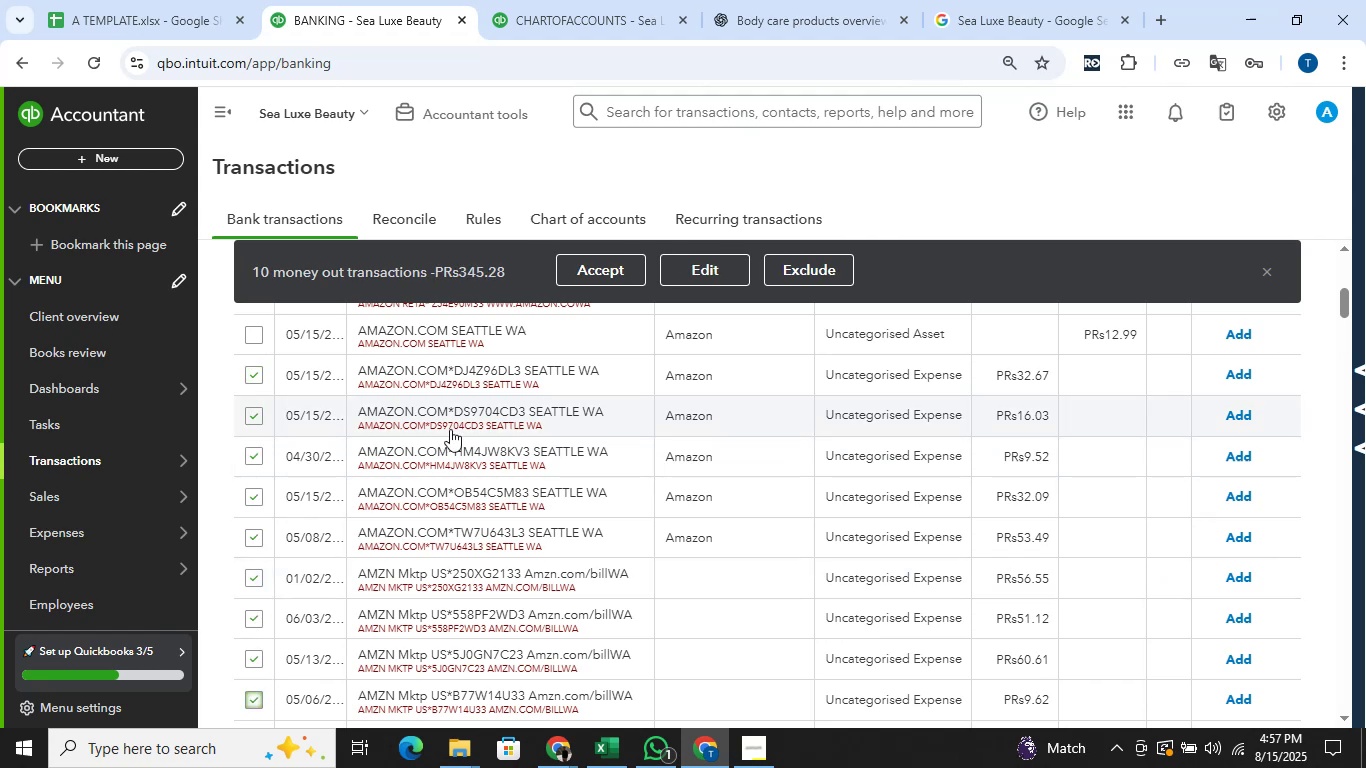 
left_click([731, 279])
 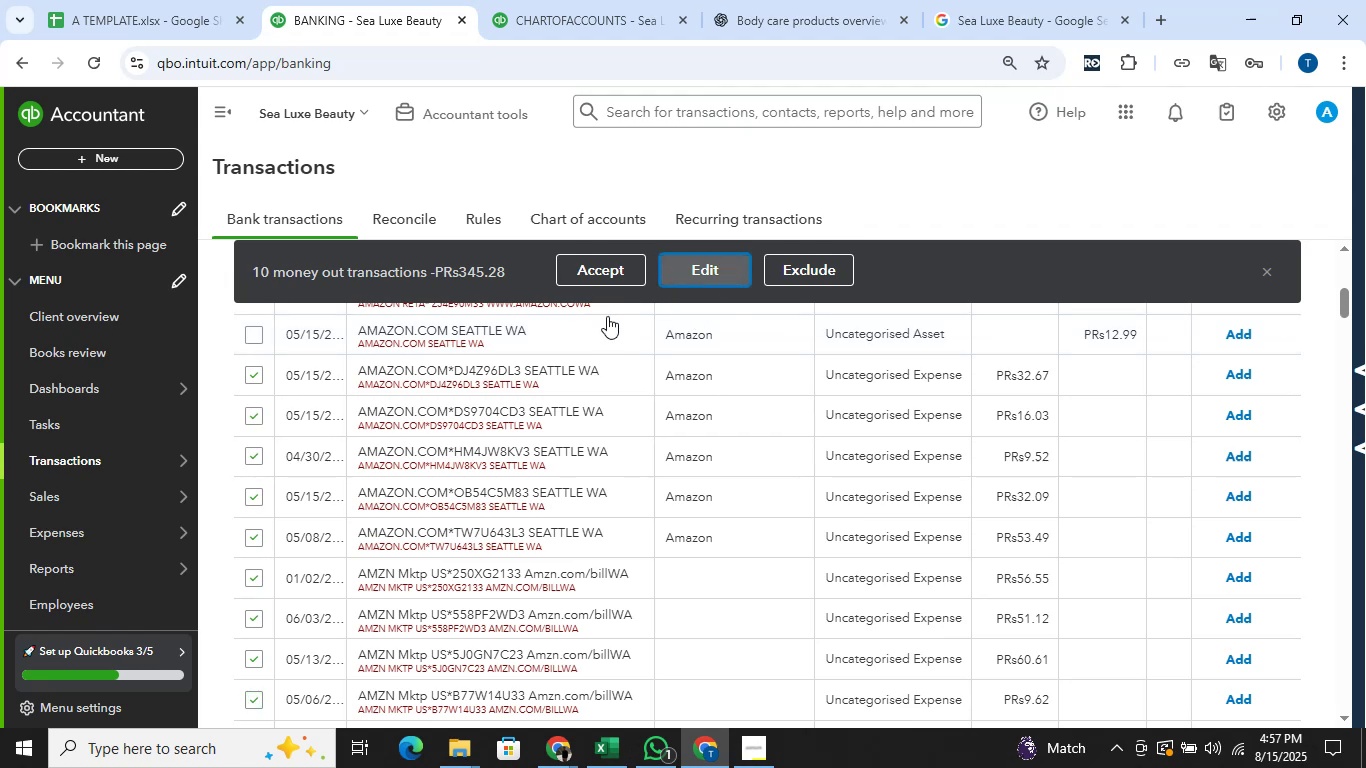 
mouse_move([567, 364])
 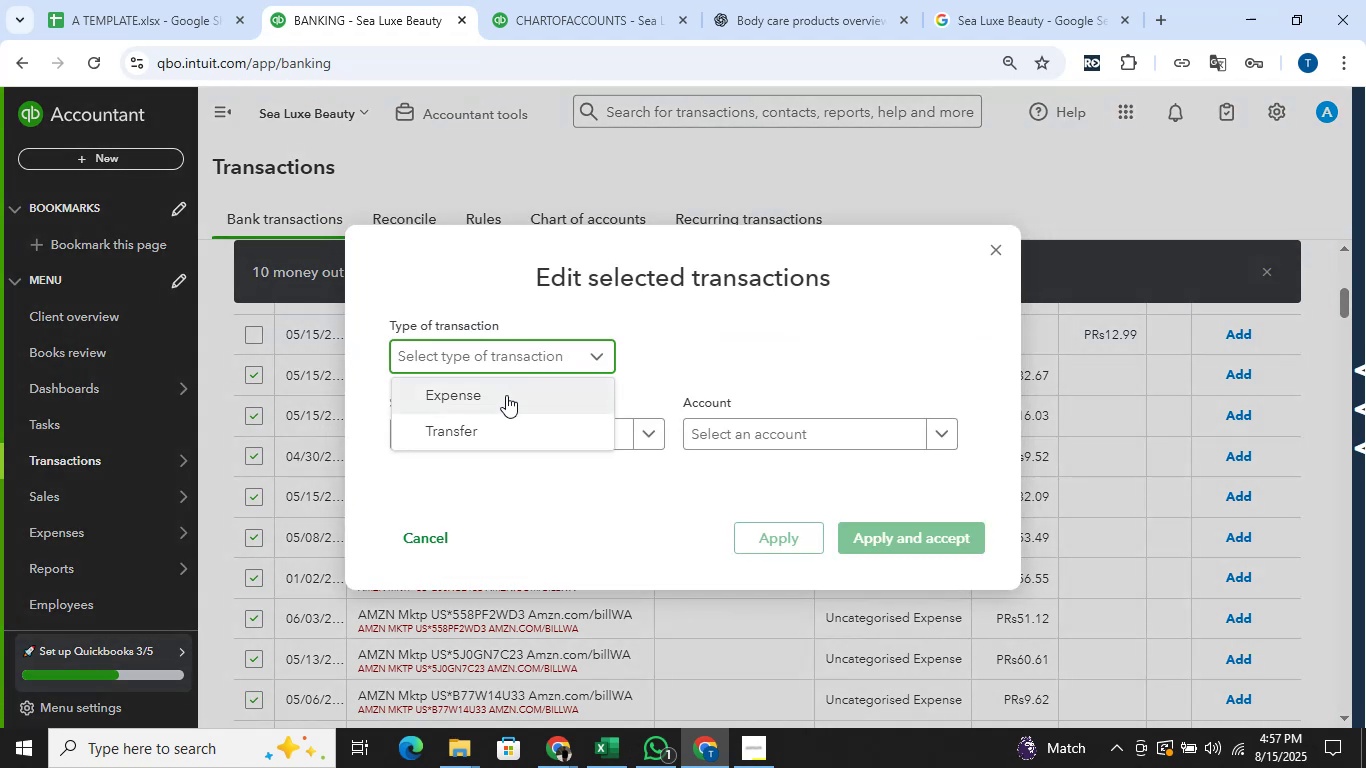 
left_click([504, 396])
 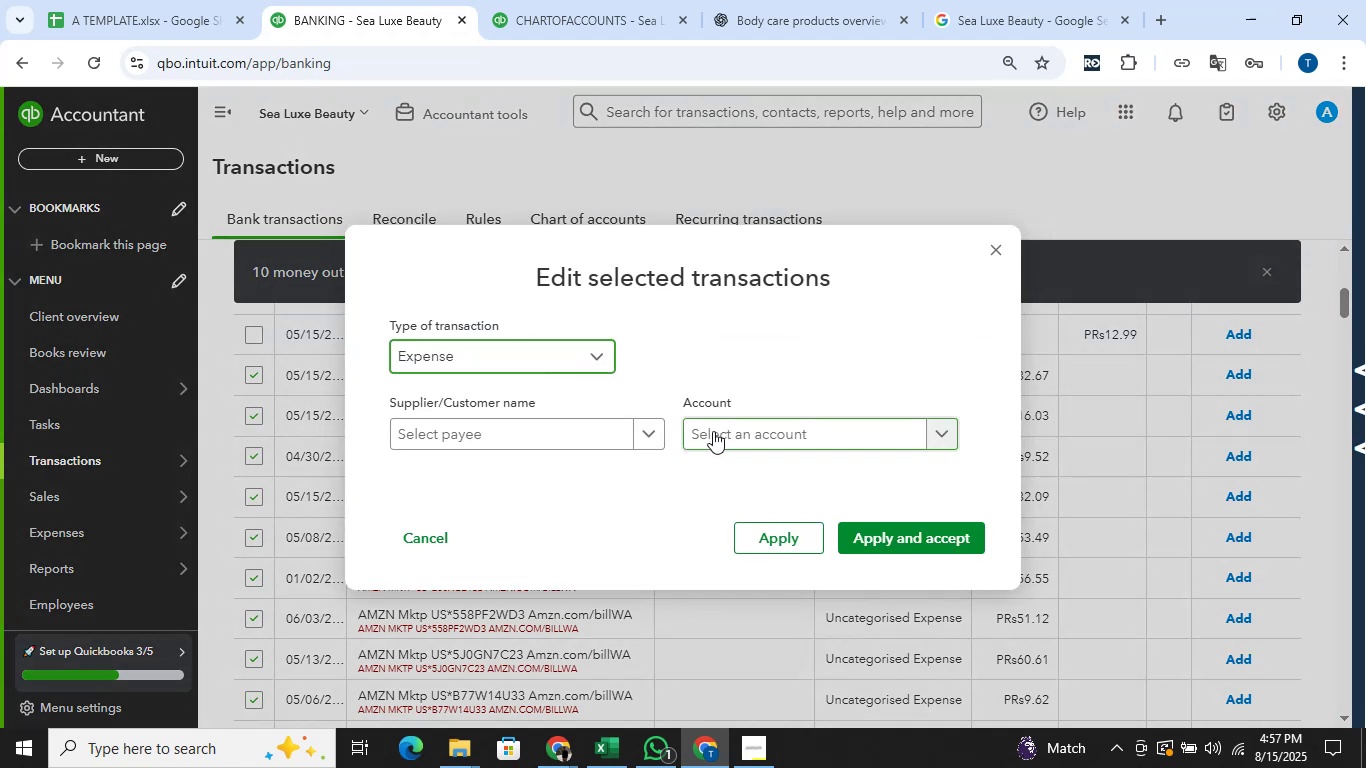 
left_click([715, 431])
 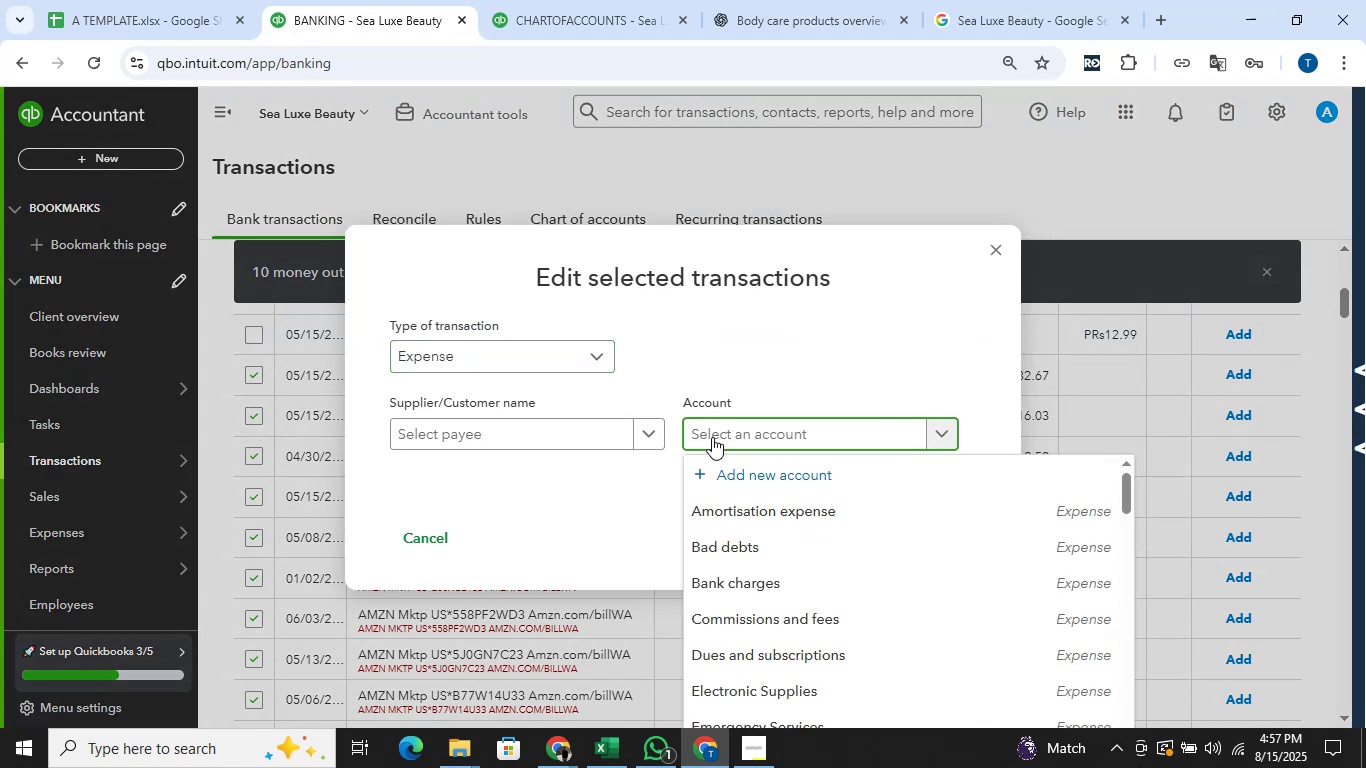 
type(office)
 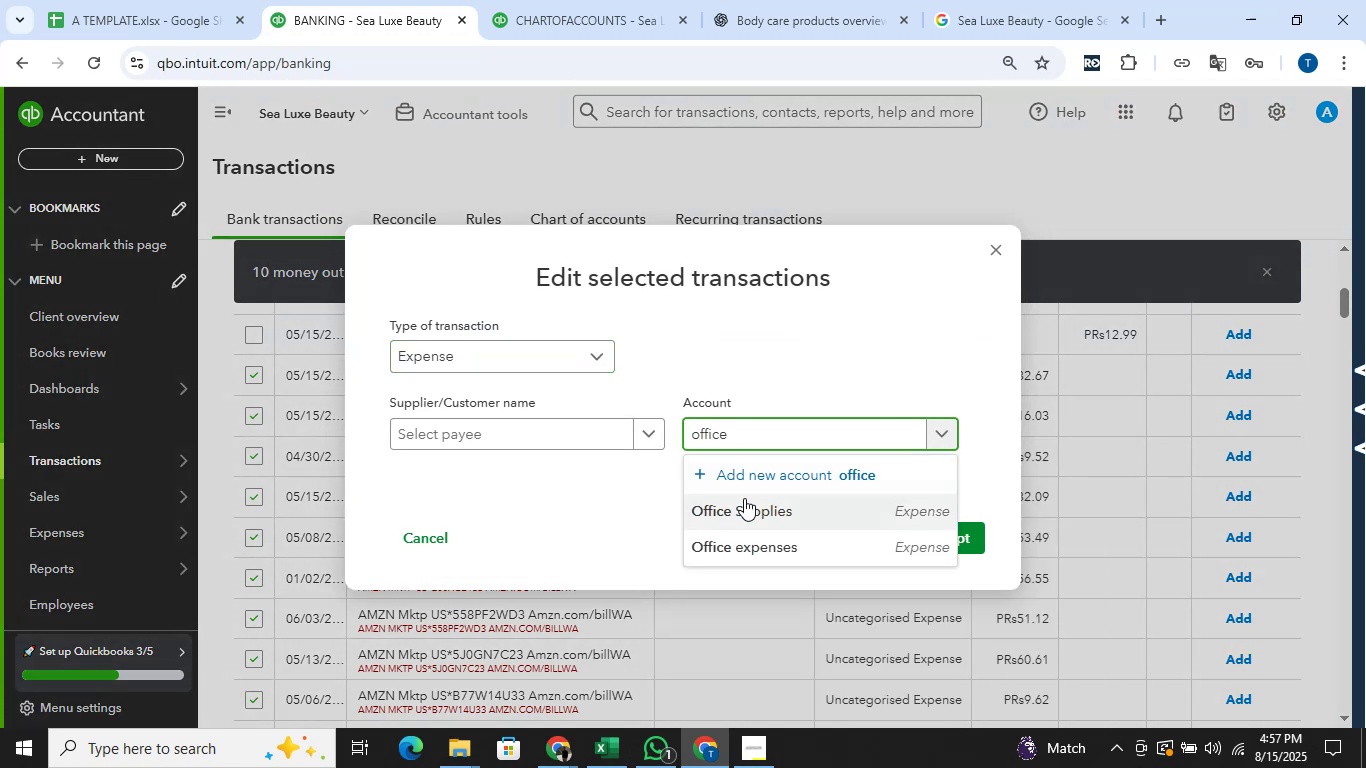 
left_click([744, 498])
 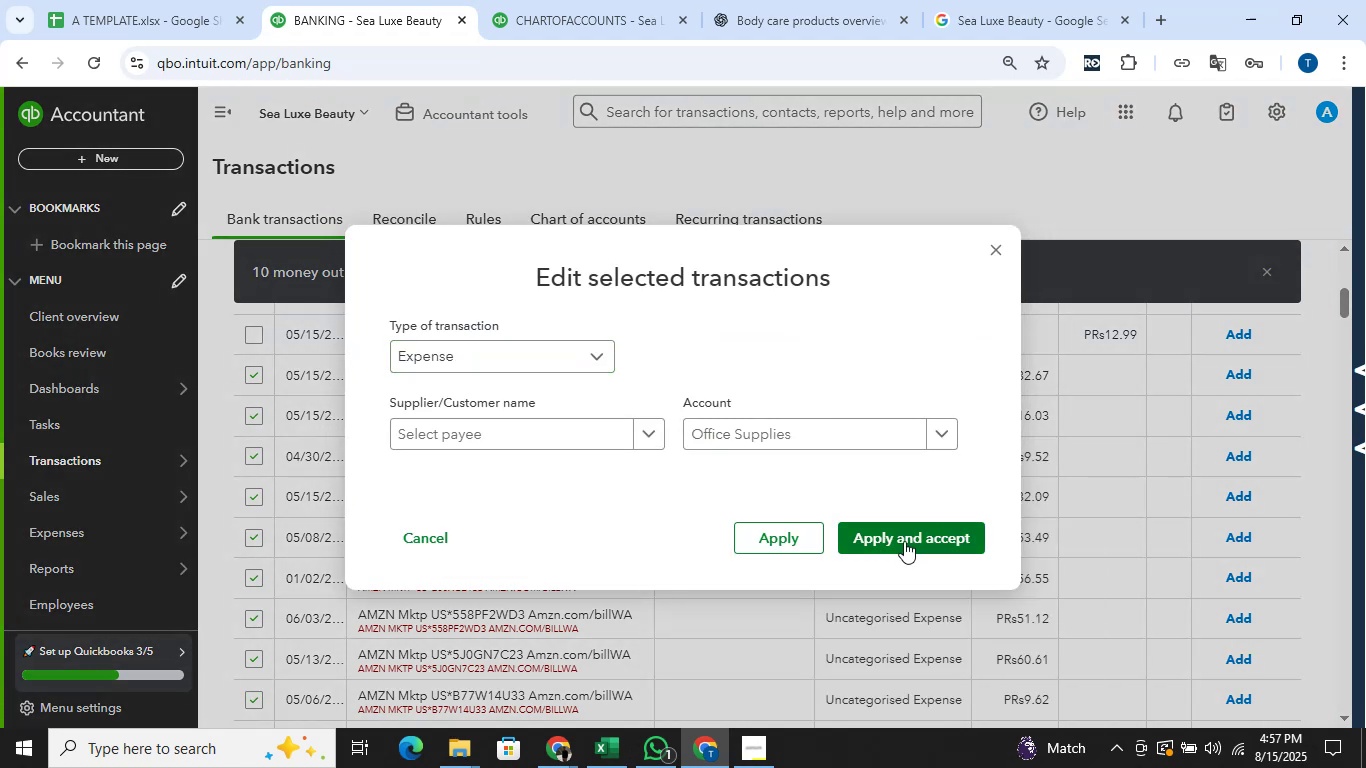 
left_click([909, 545])
 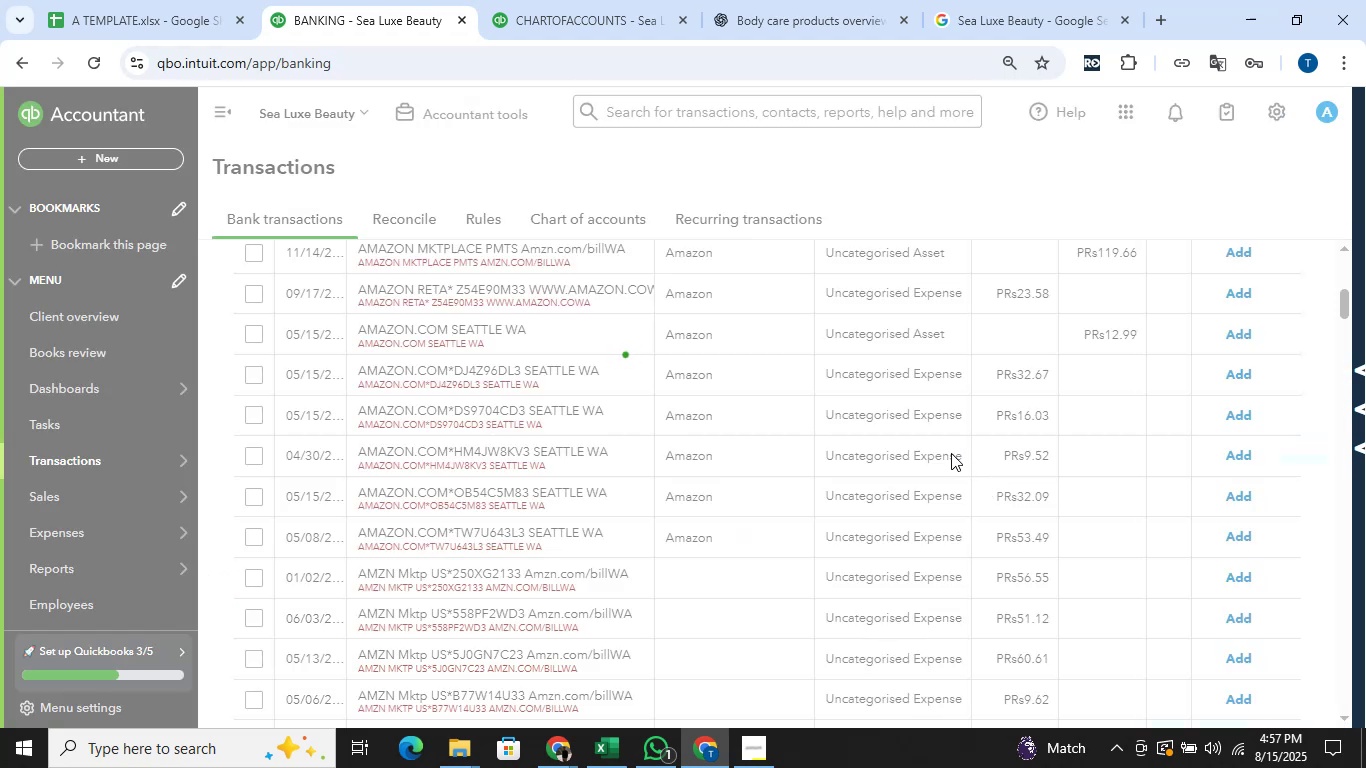 
wait(7.28)
 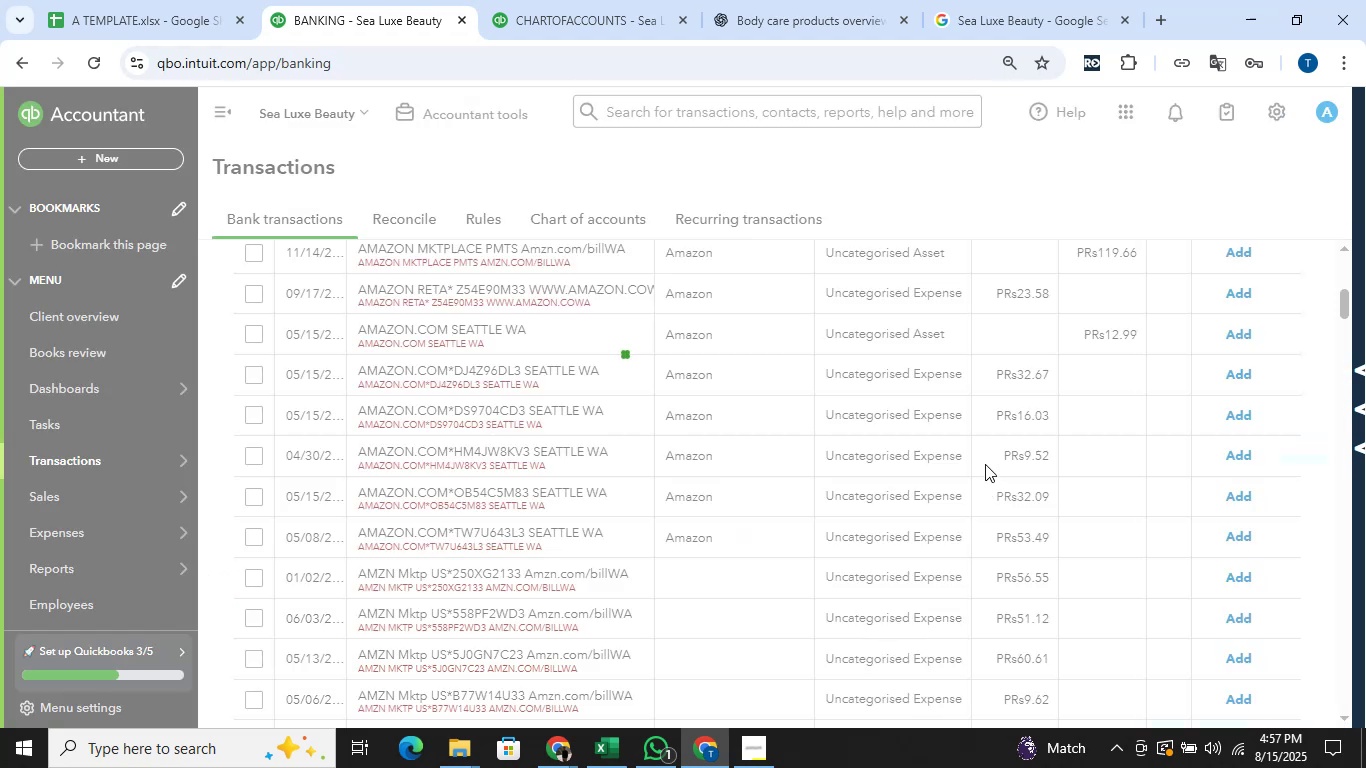 
scroll: coordinate [948, 444], scroll_direction: up, amount: 4.0
 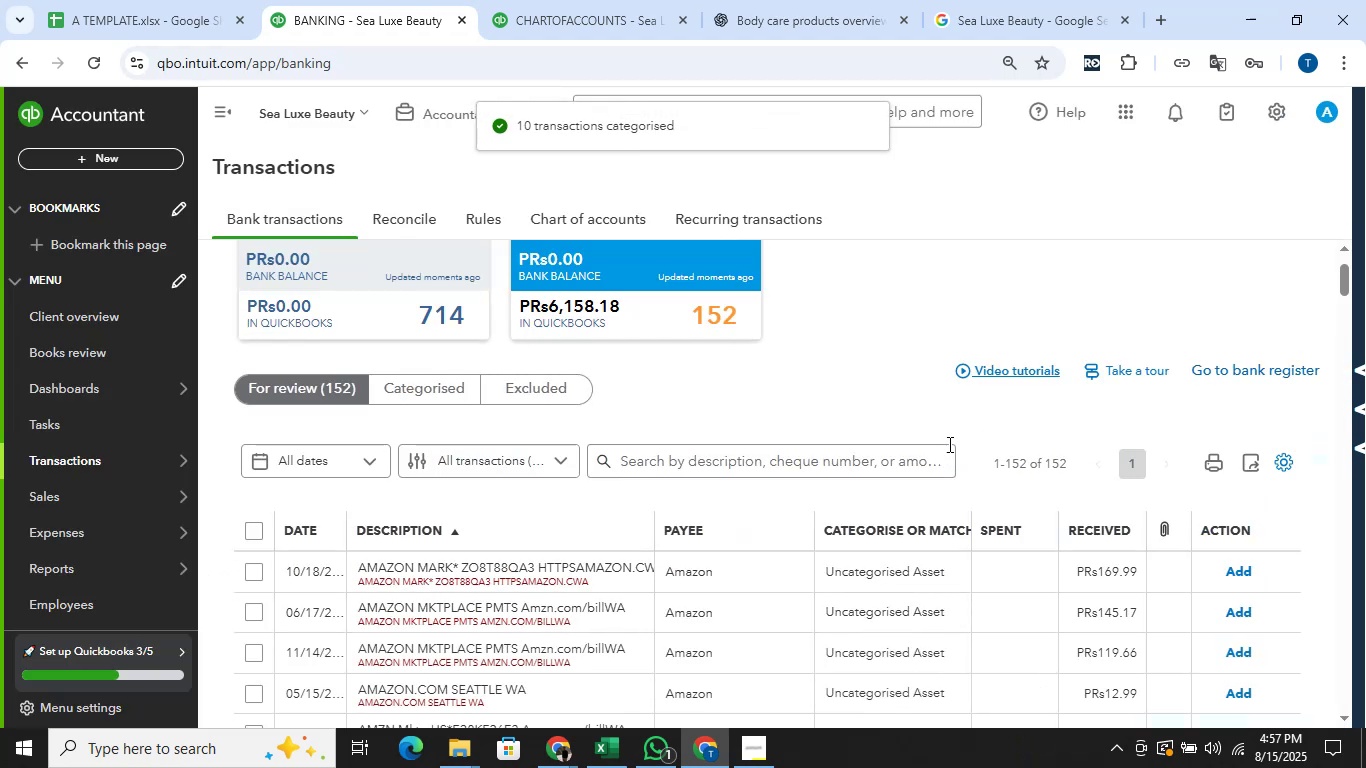 
scroll: coordinate [974, 433], scroll_direction: down, amount: 5.0
 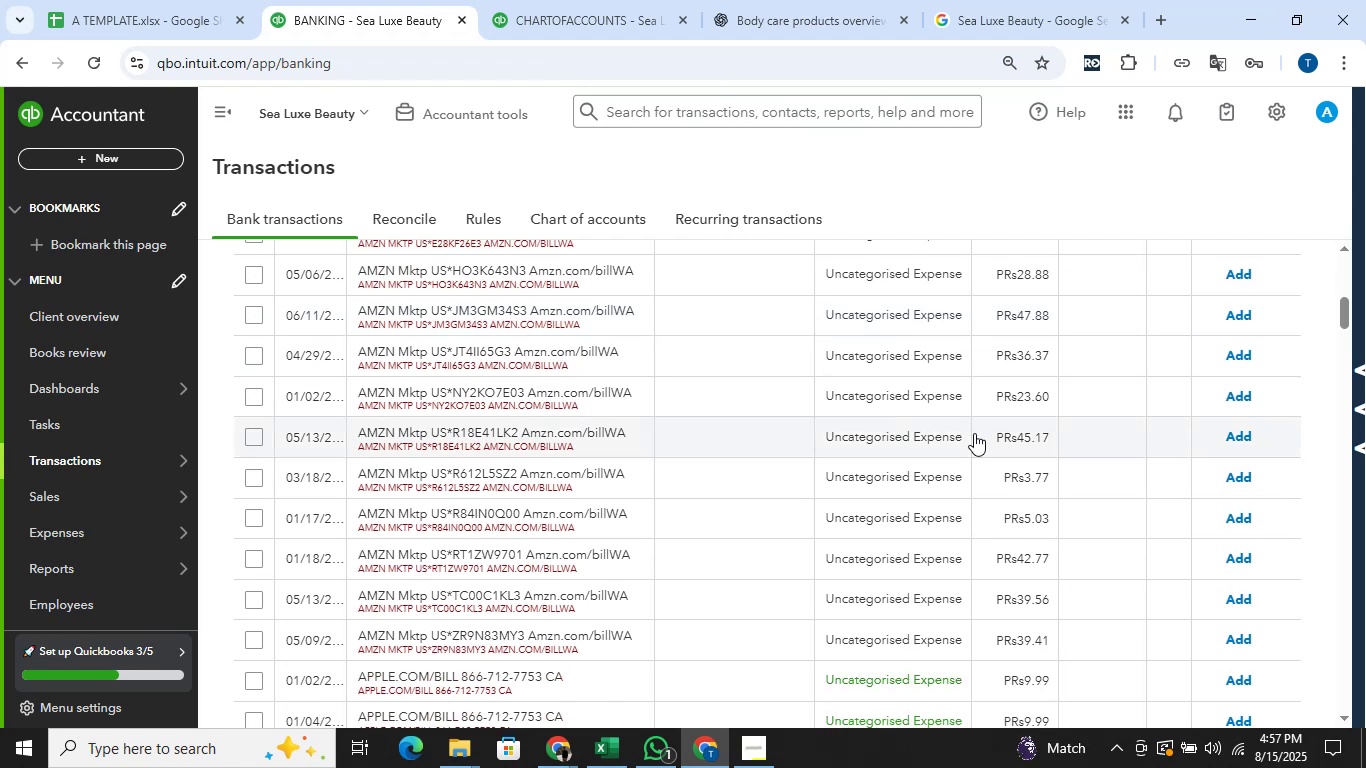 
wait(5.34)
 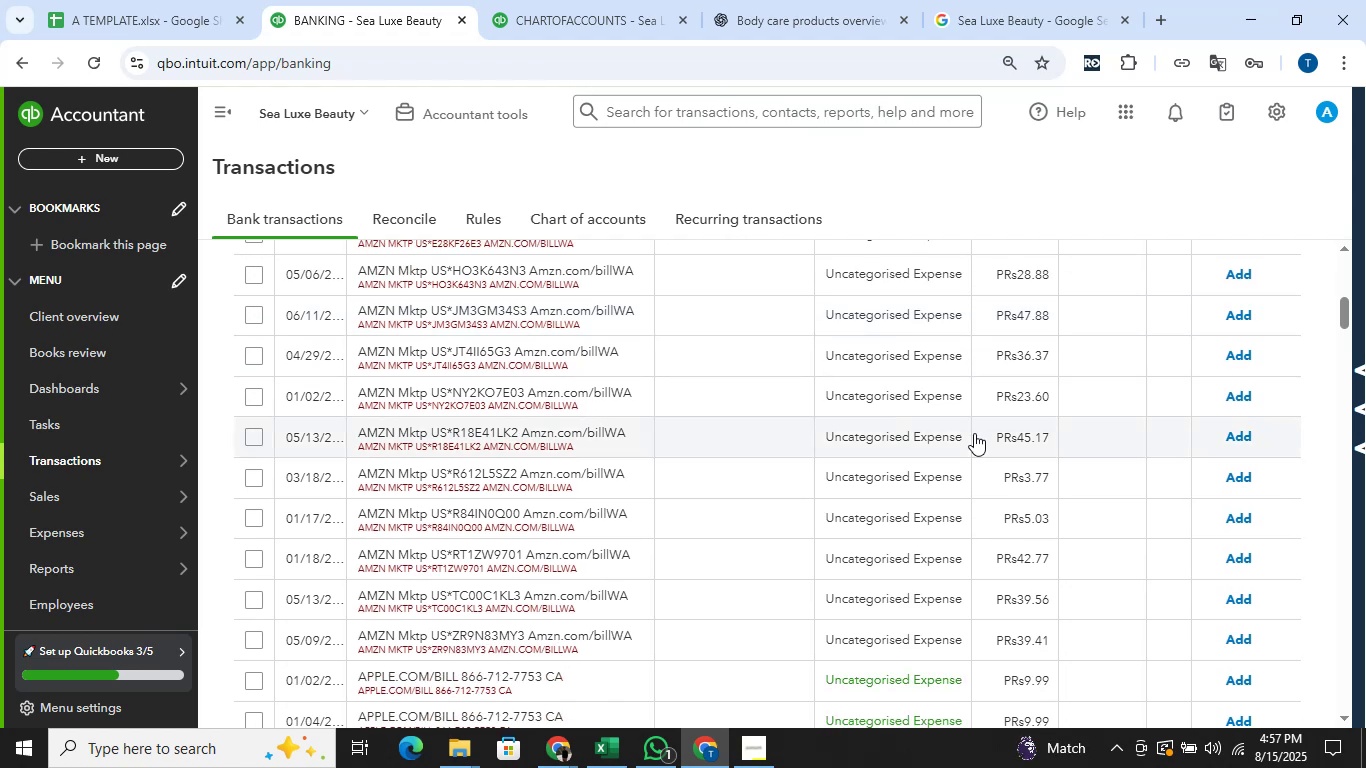 
scroll: coordinate [974, 433], scroll_direction: up, amount: 1.0
 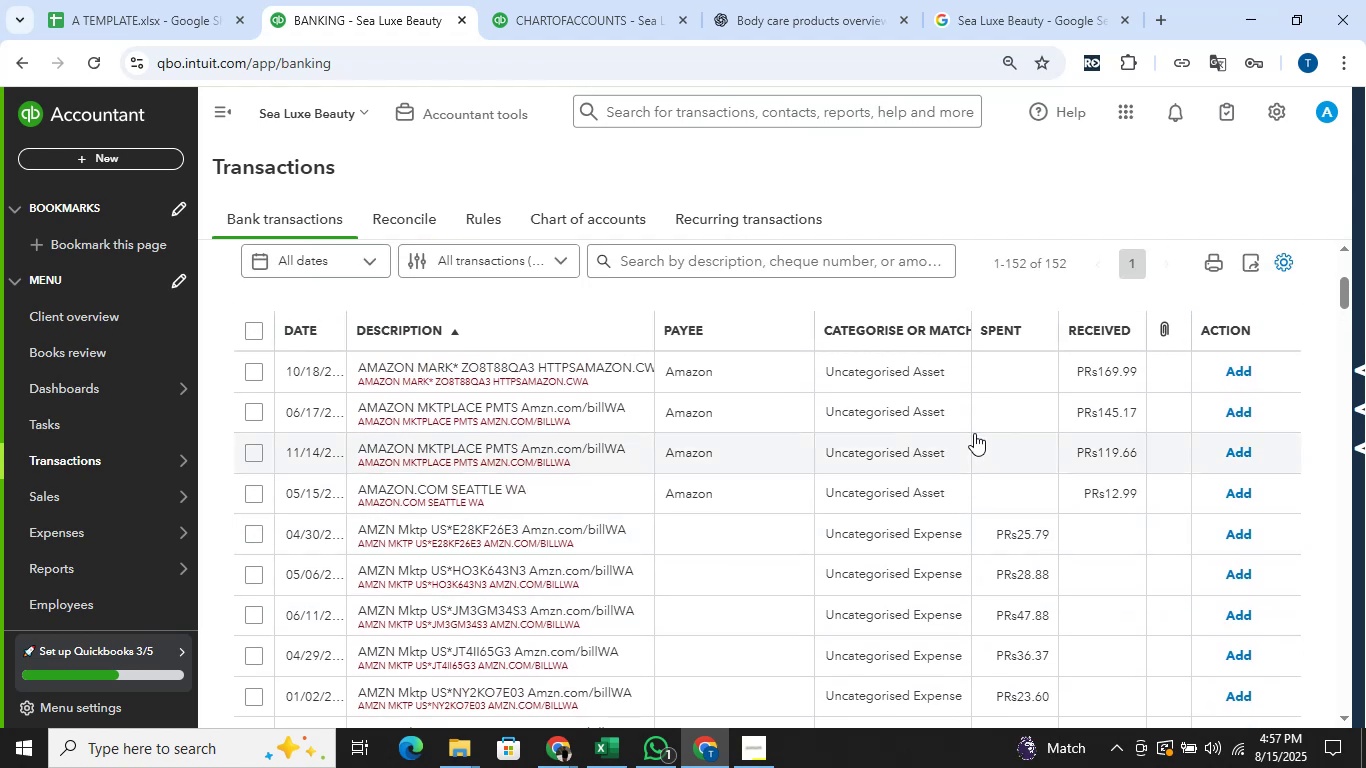 
scroll: coordinate [974, 433], scroll_direction: down, amount: 1.0
 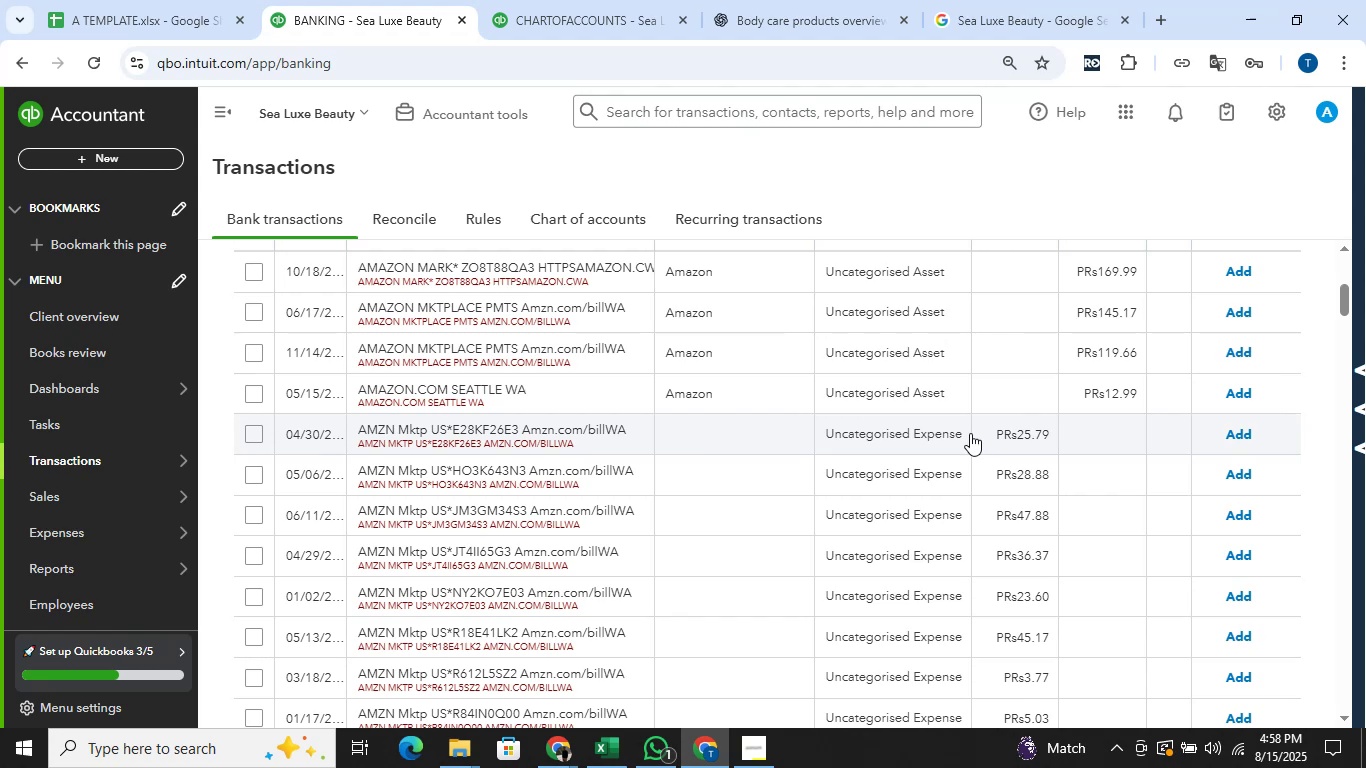 
wait(5.5)
 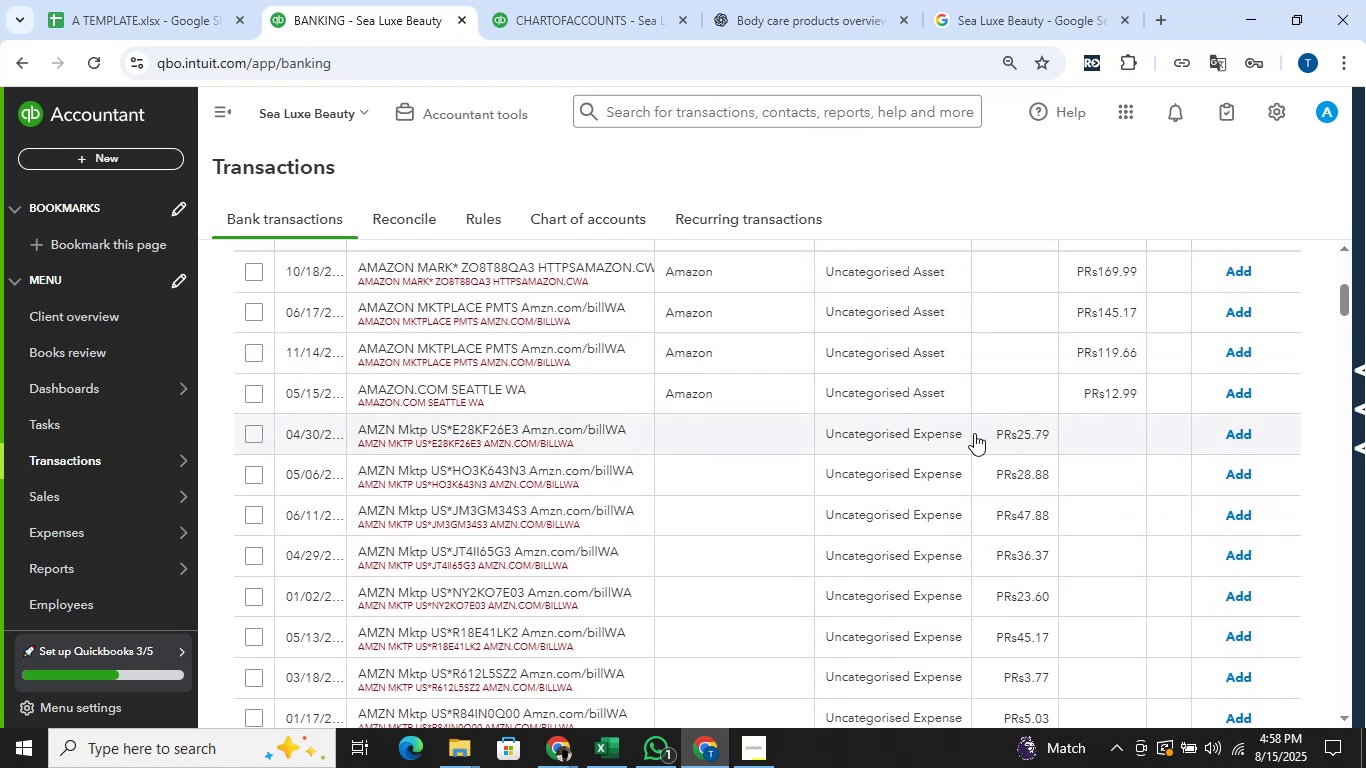 
left_click([260, 431])
 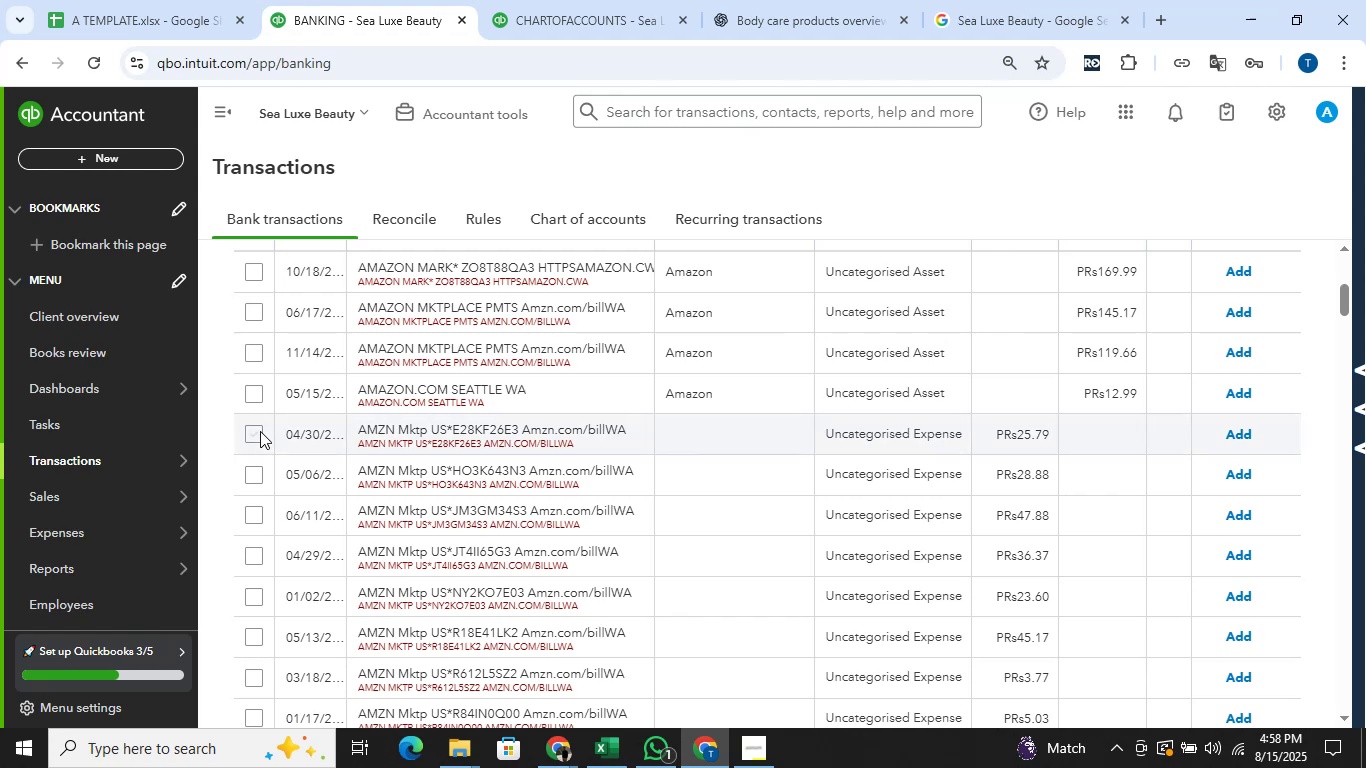 
hold_key(key=ShiftLeft, duration=0.61)
 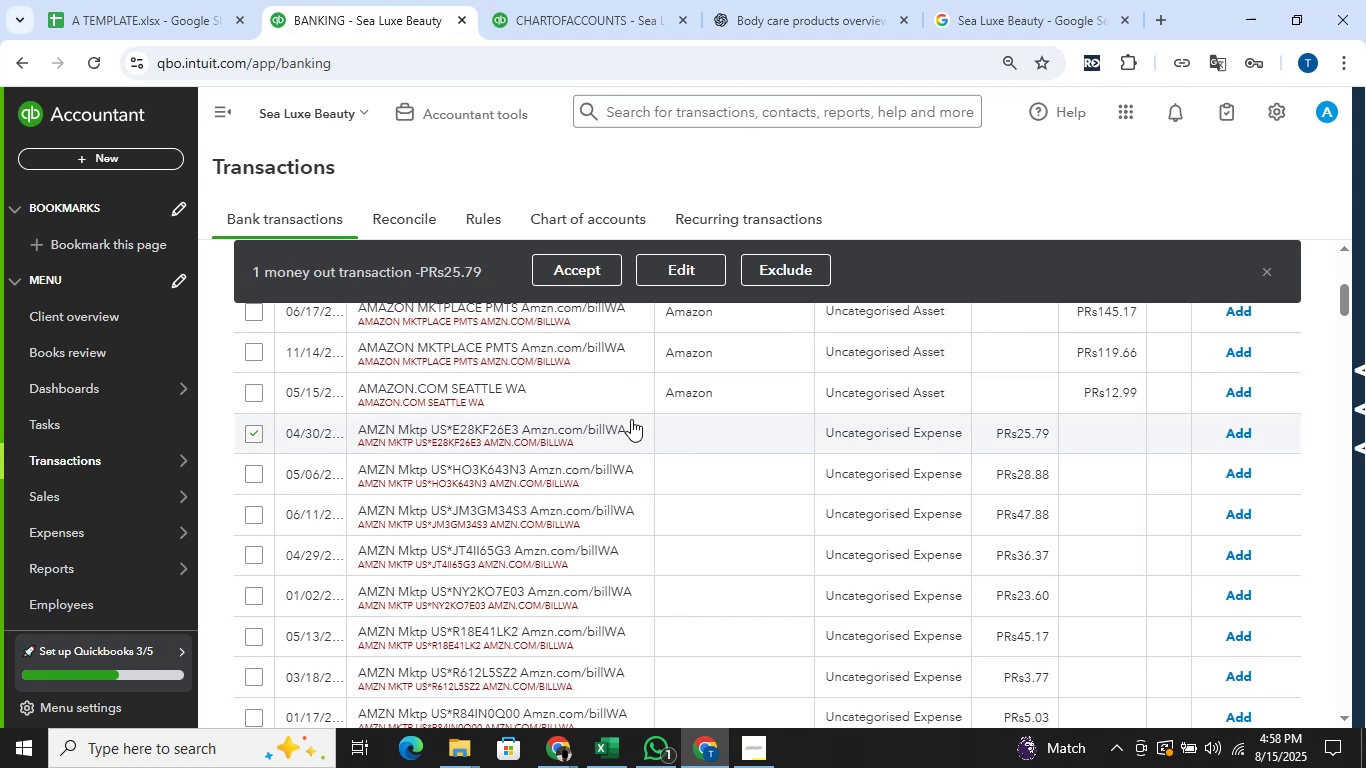 
scroll: coordinate [657, 415], scroll_direction: down, amount: 1.0
 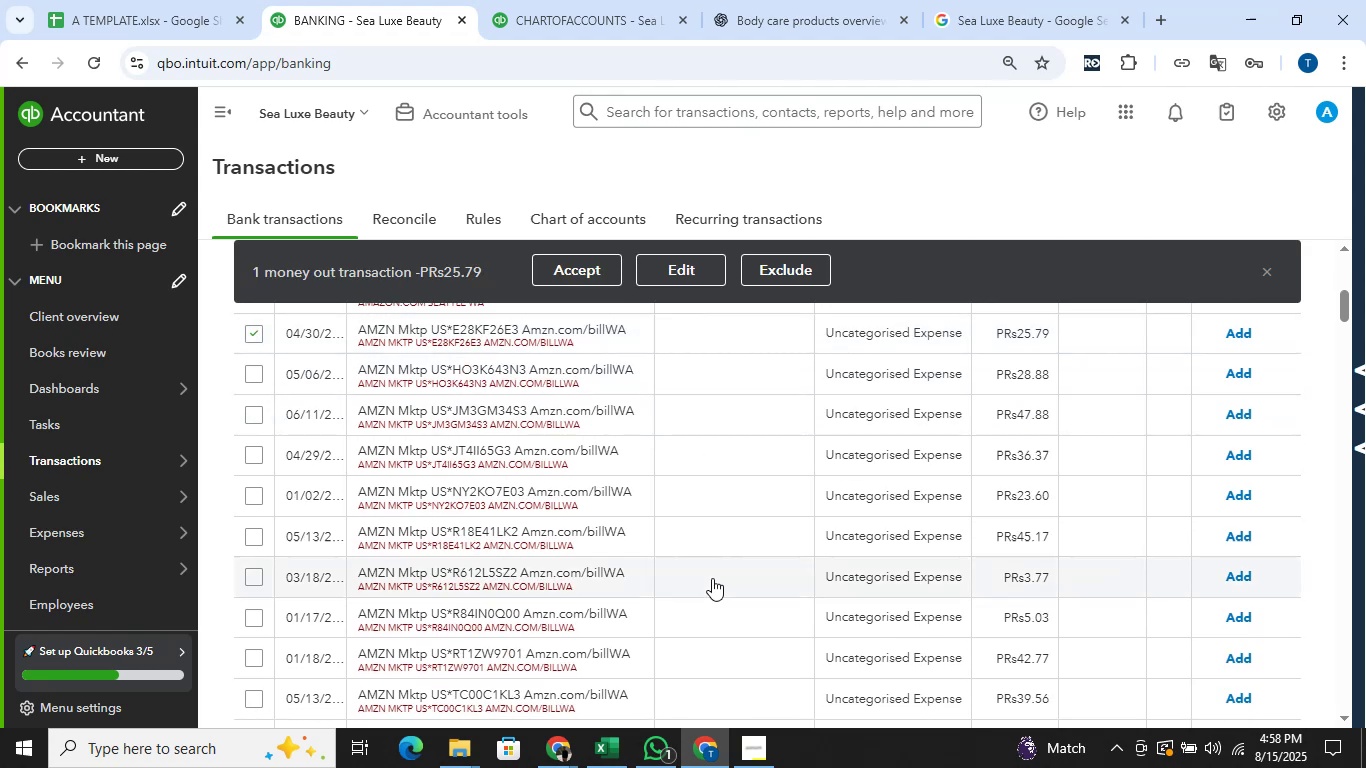 
hold_key(key=ShiftLeft, duration=1.53)
 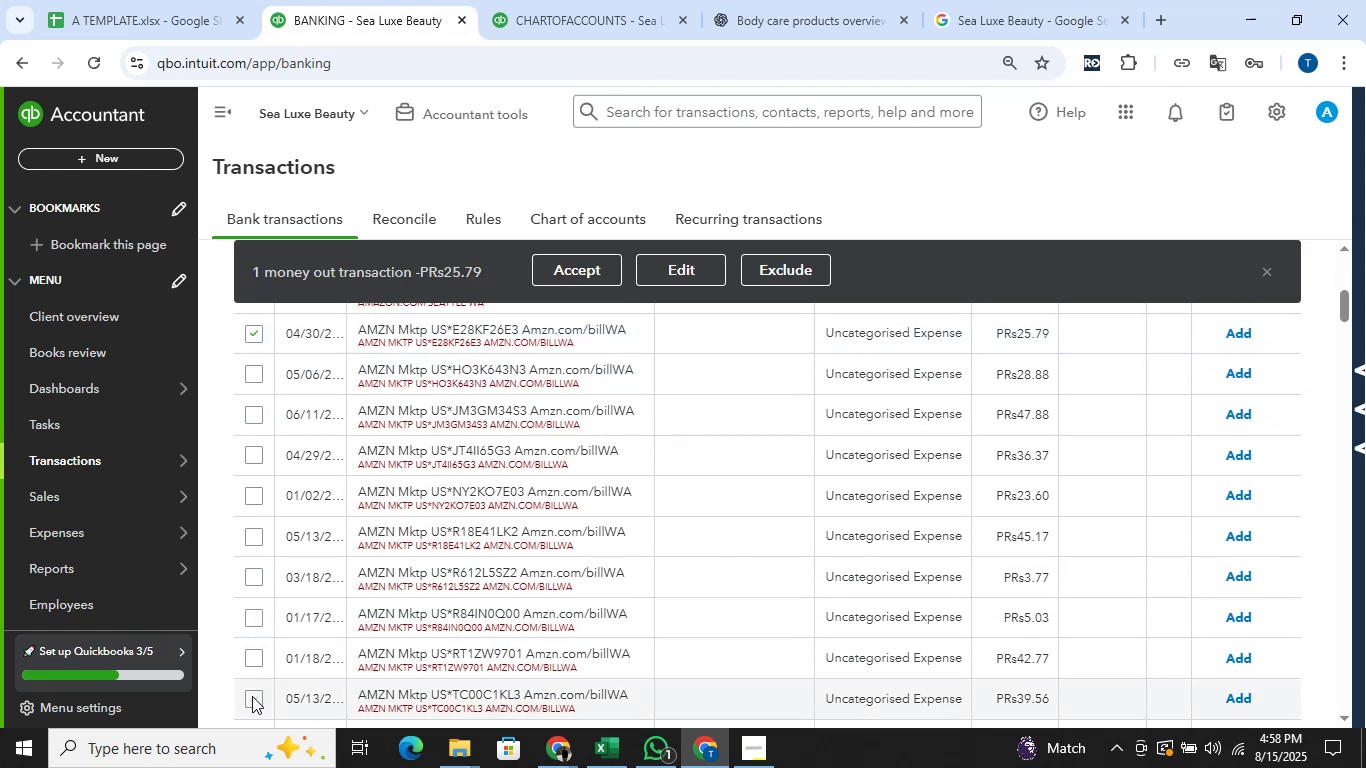 
hold_key(key=ShiftLeft, duration=0.61)
left_click([252, 696])
 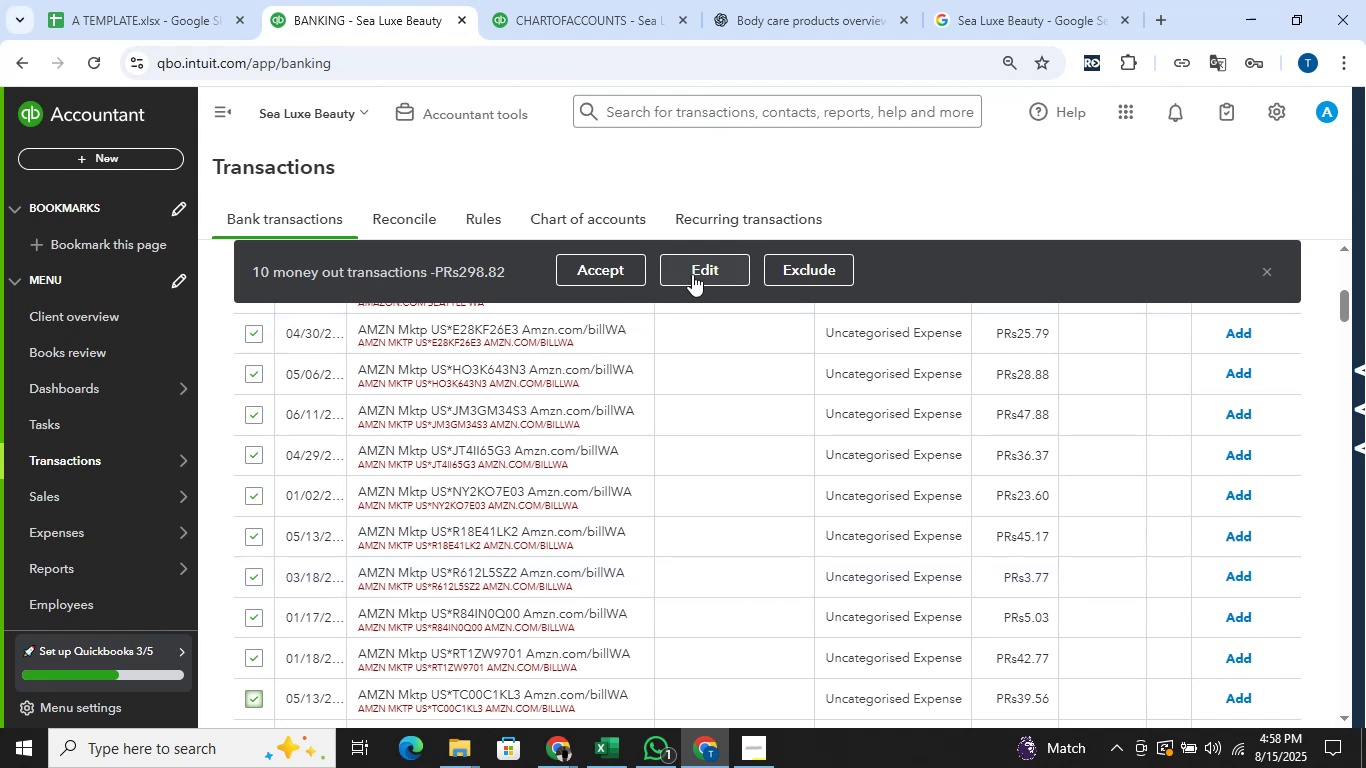 
wait(34.9)
 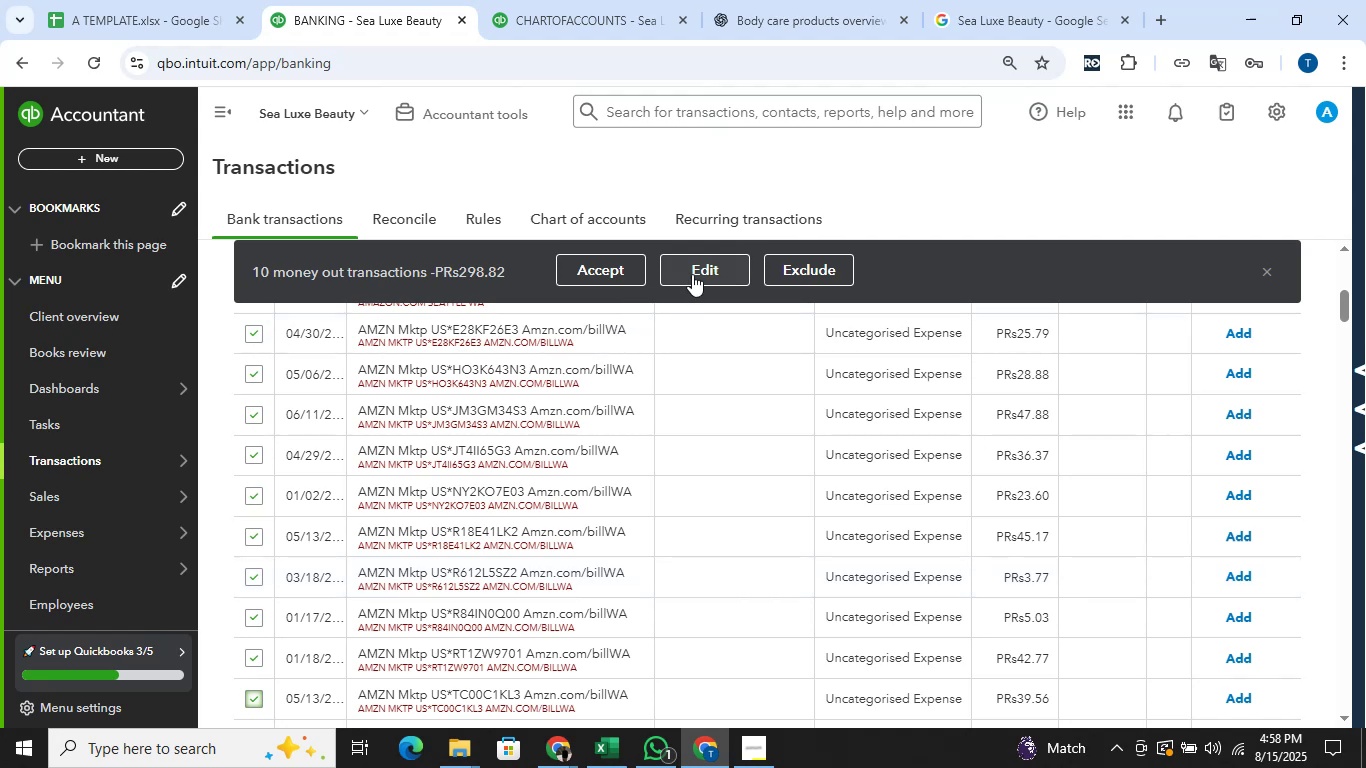 
left_click([695, 266])
 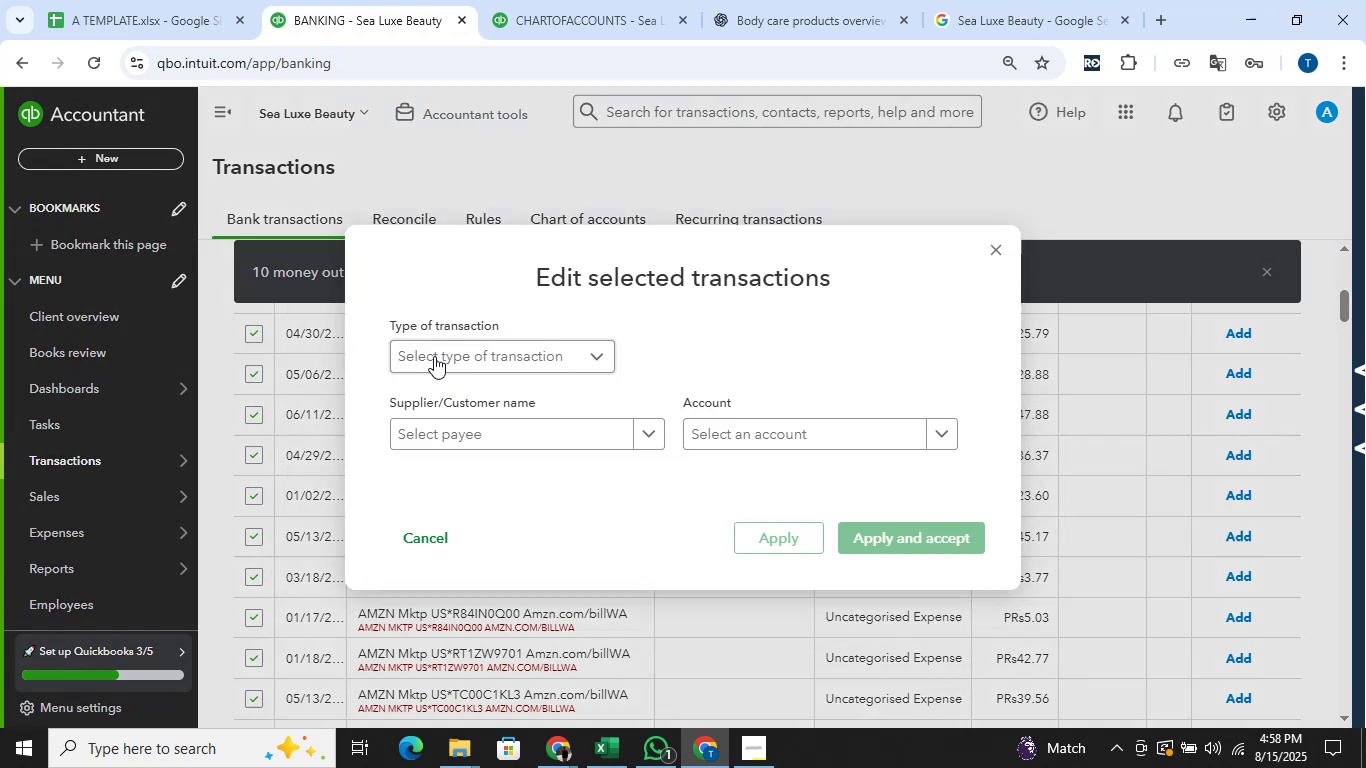 
left_click([434, 356])
 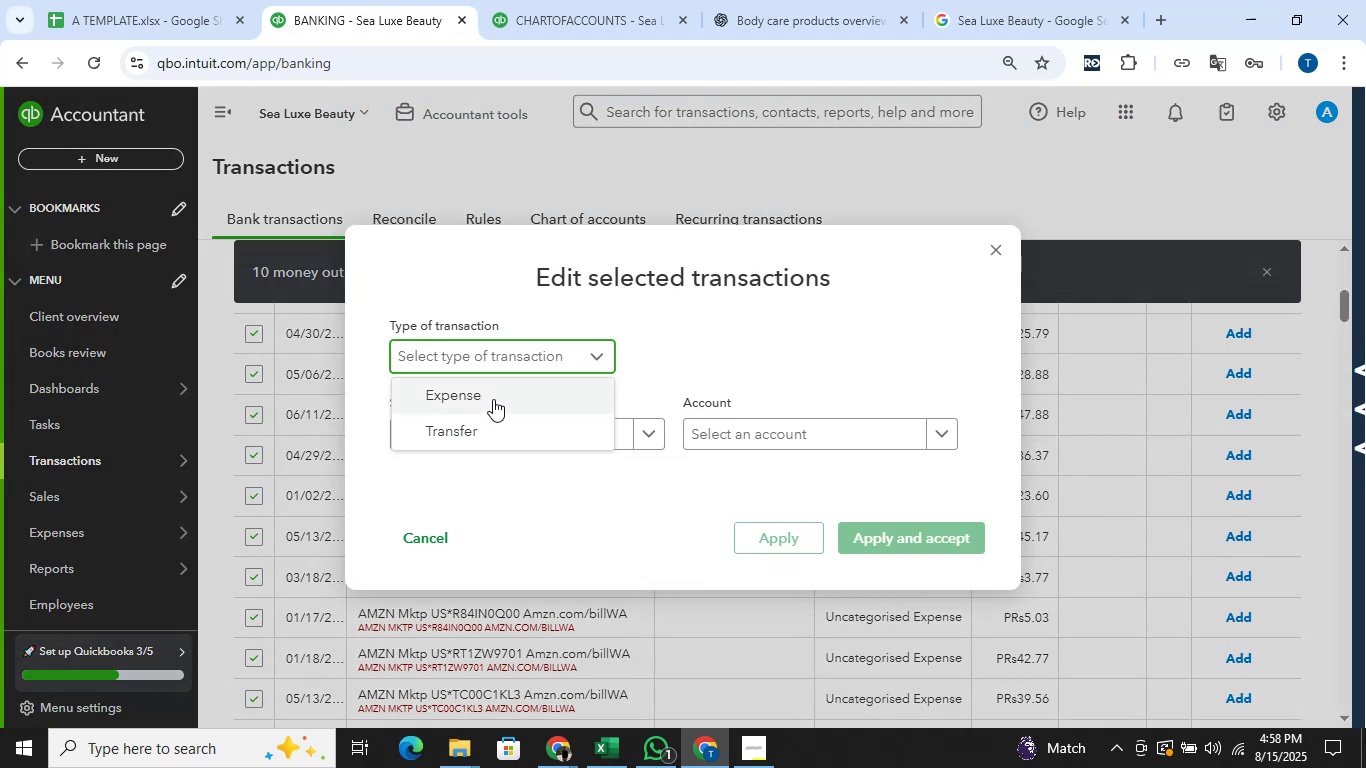 
left_click([493, 399])
 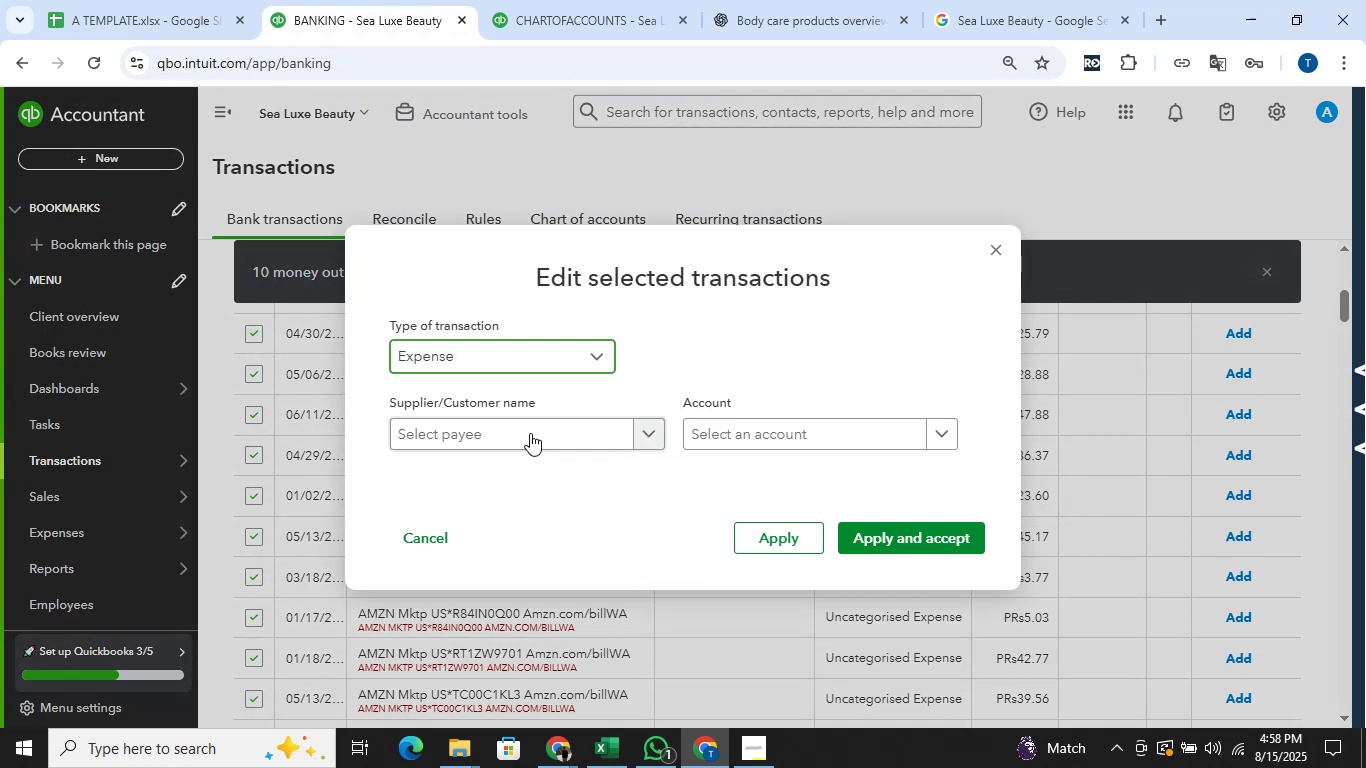 
left_click([530, 433])
 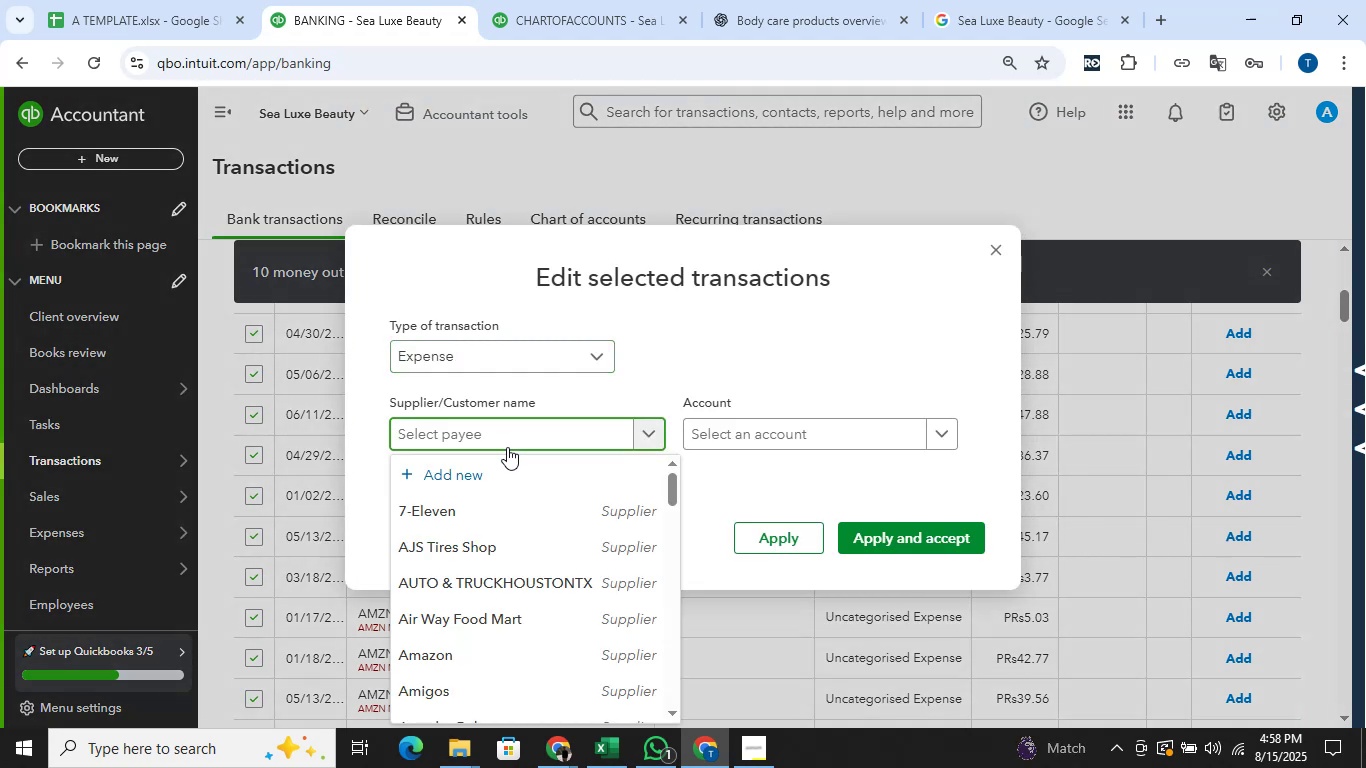 
type(Amaz)
 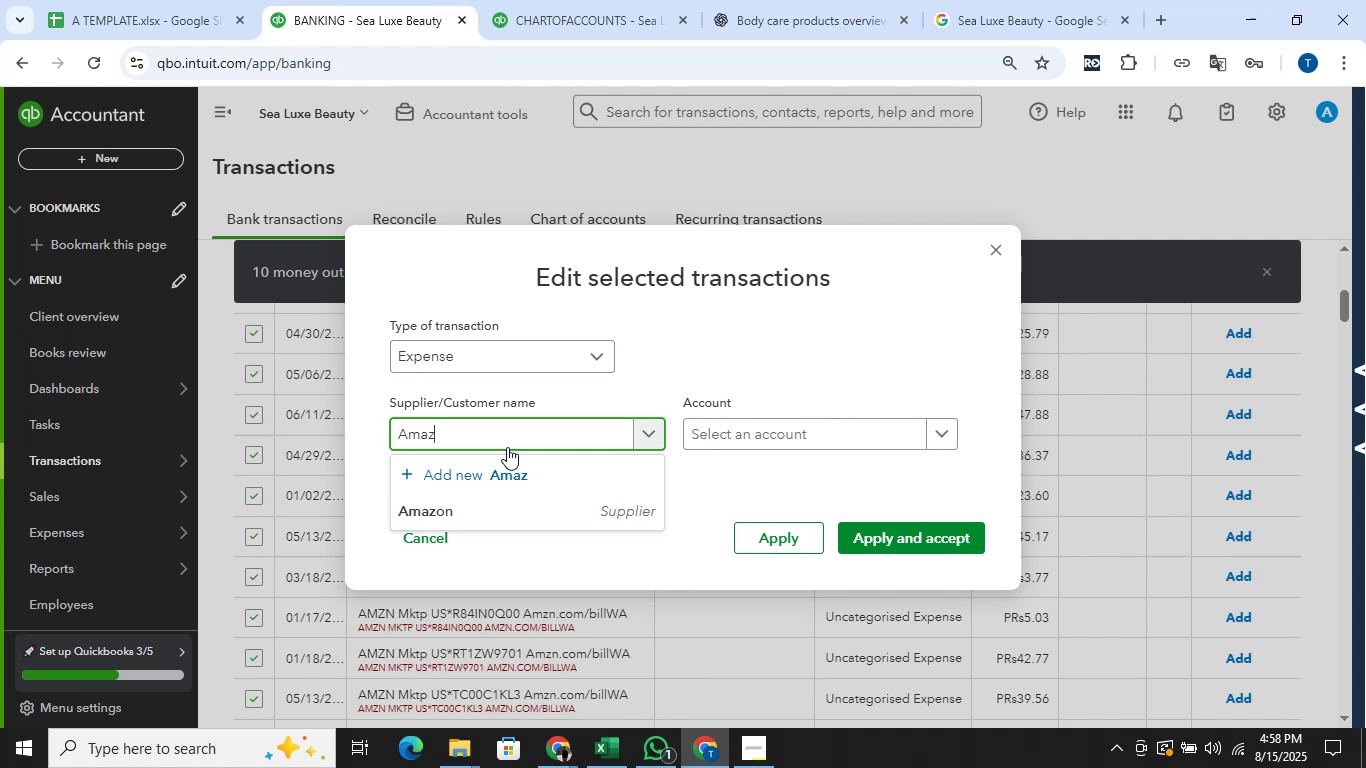 
left_click([540, 512])
 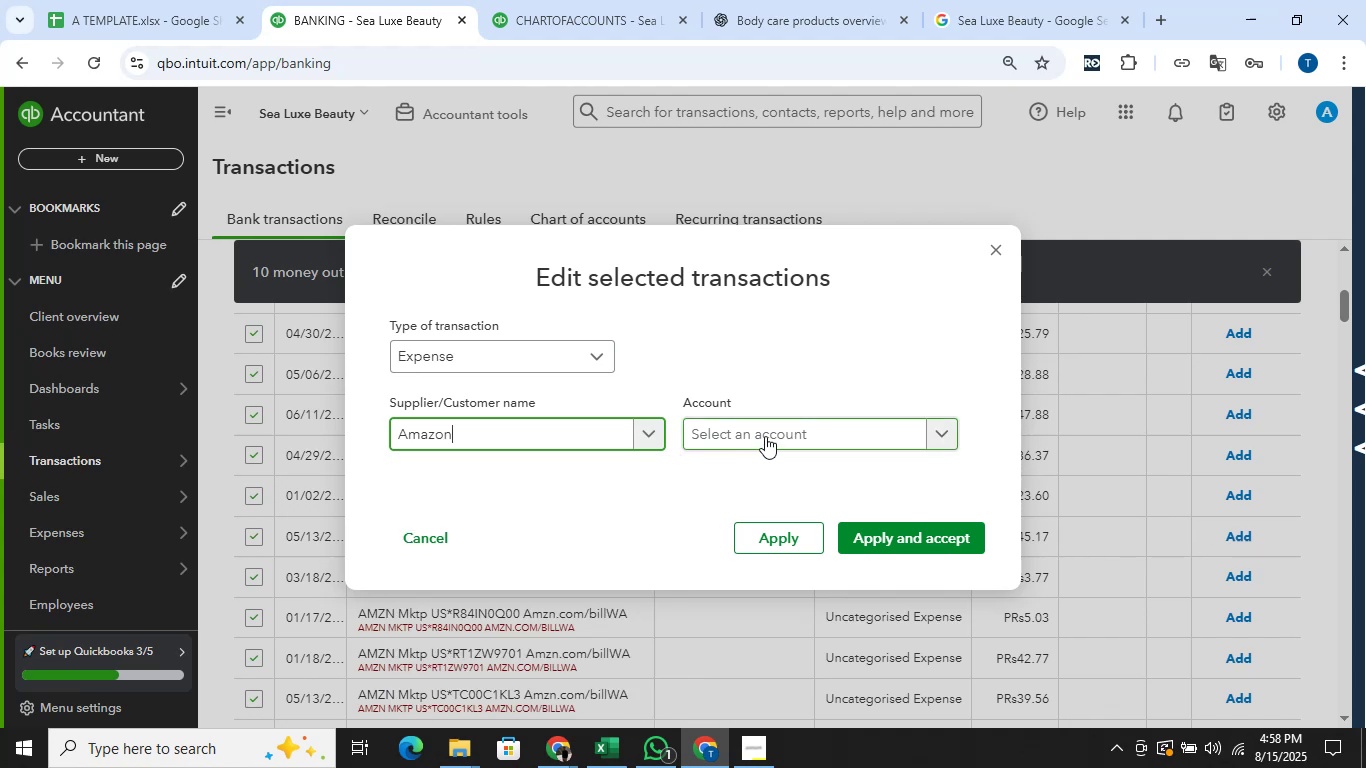 
left_click([775, 429])
 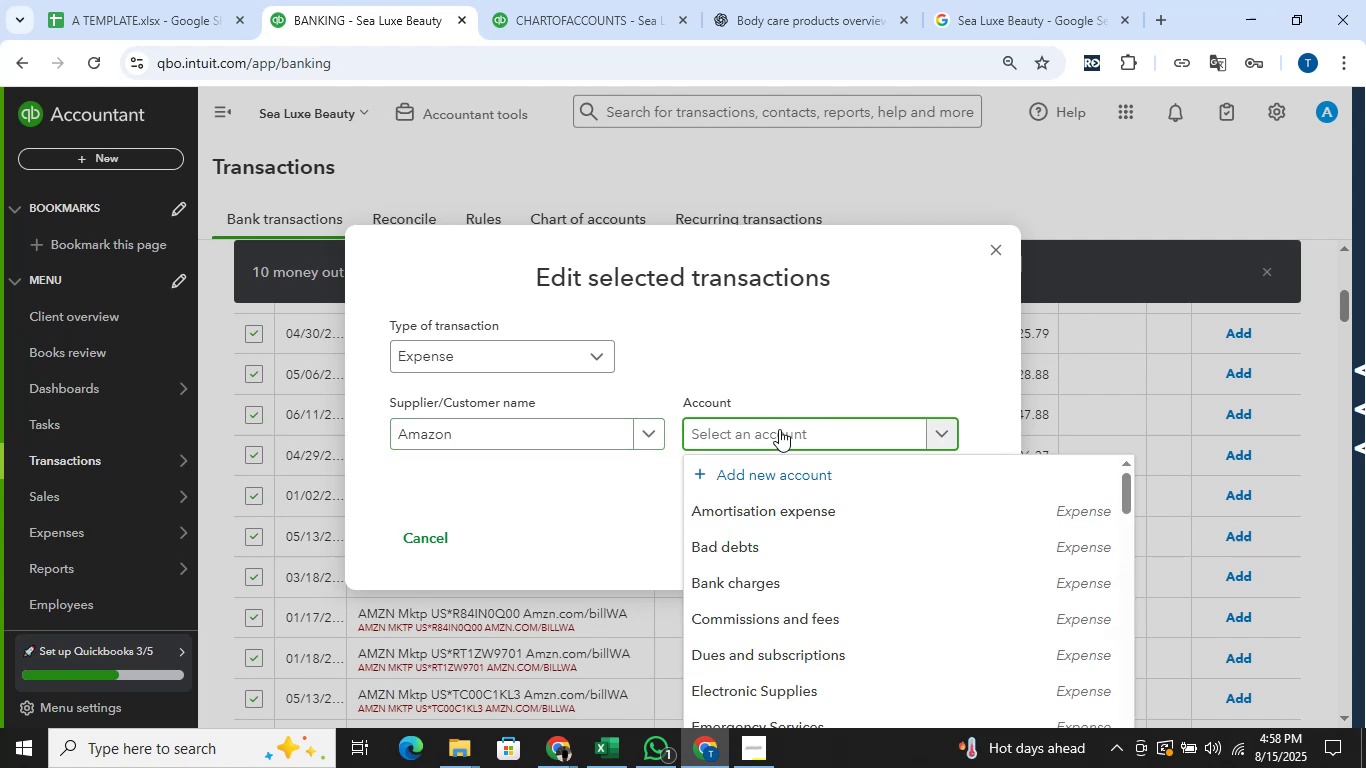 
type(office)
 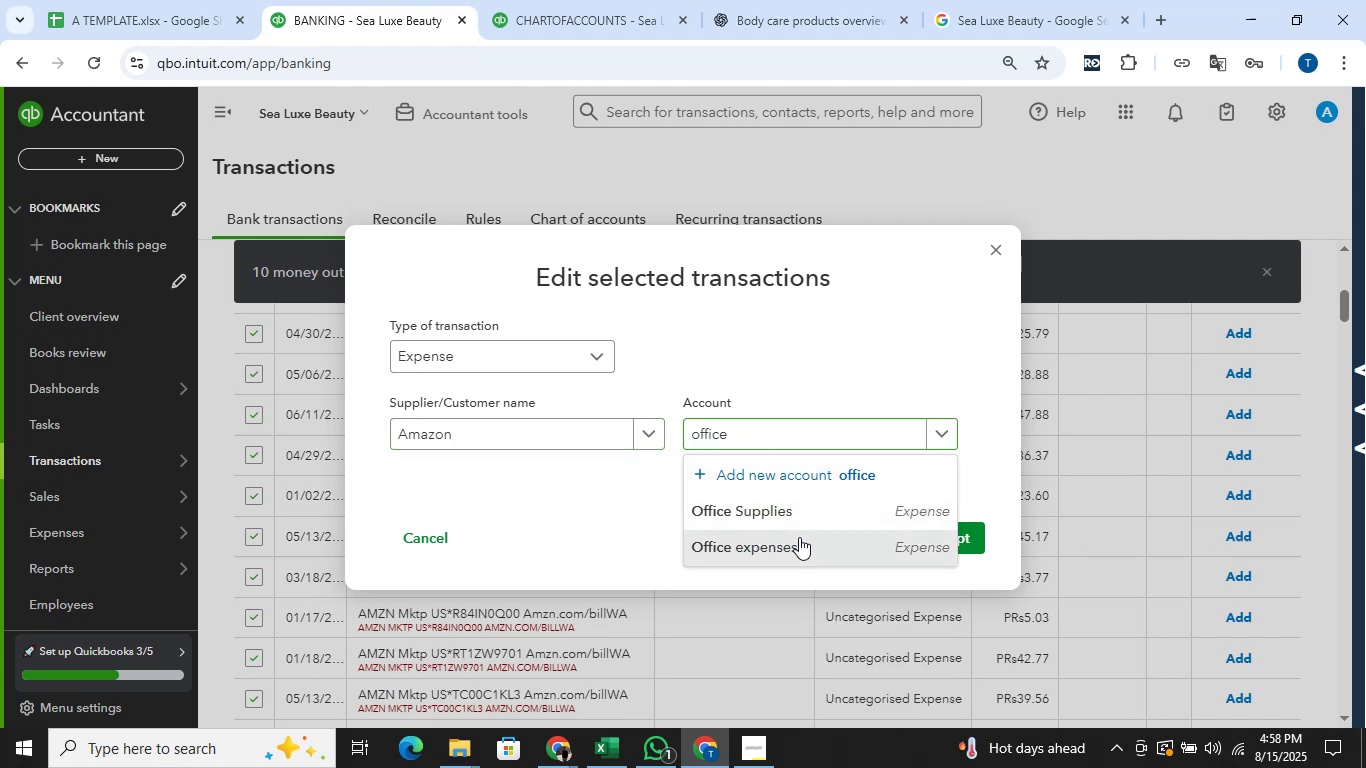 
left_click([964, 533])
 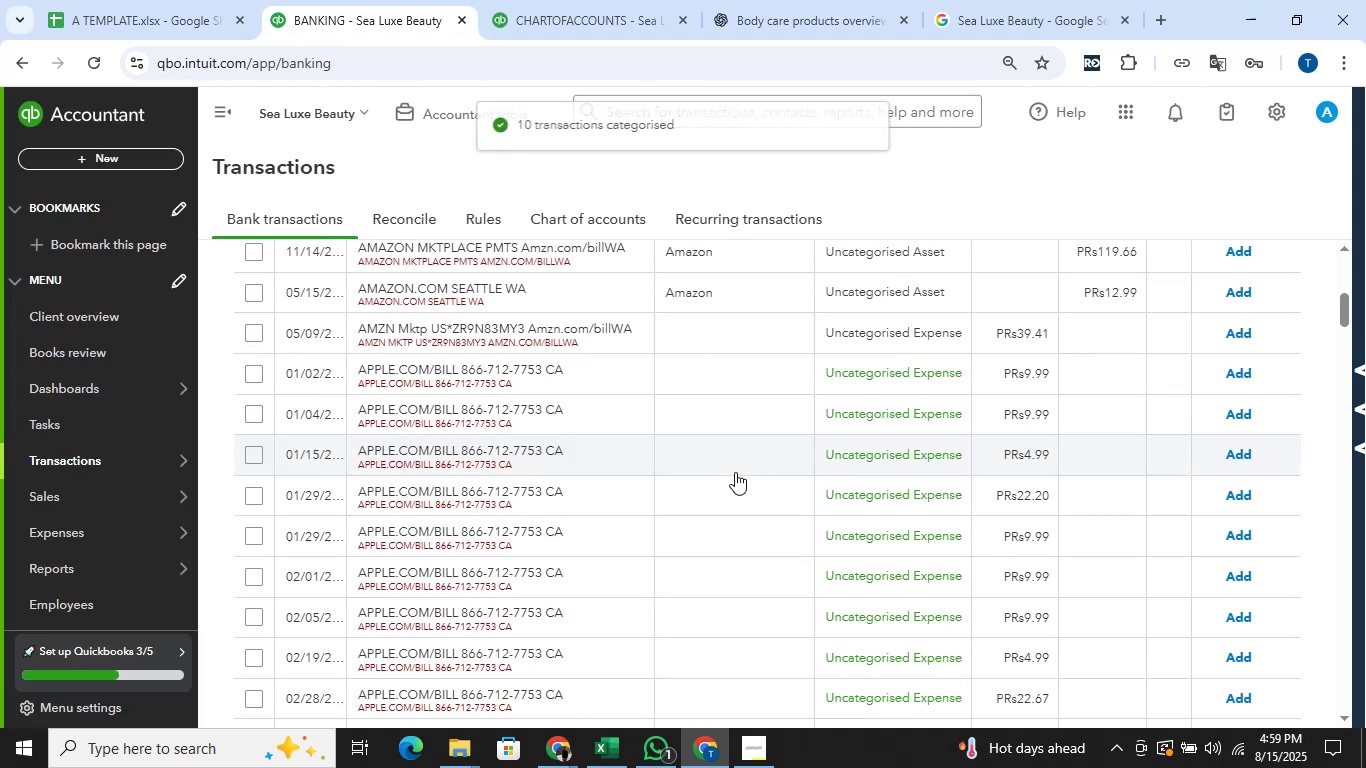 
wait(7.7)
 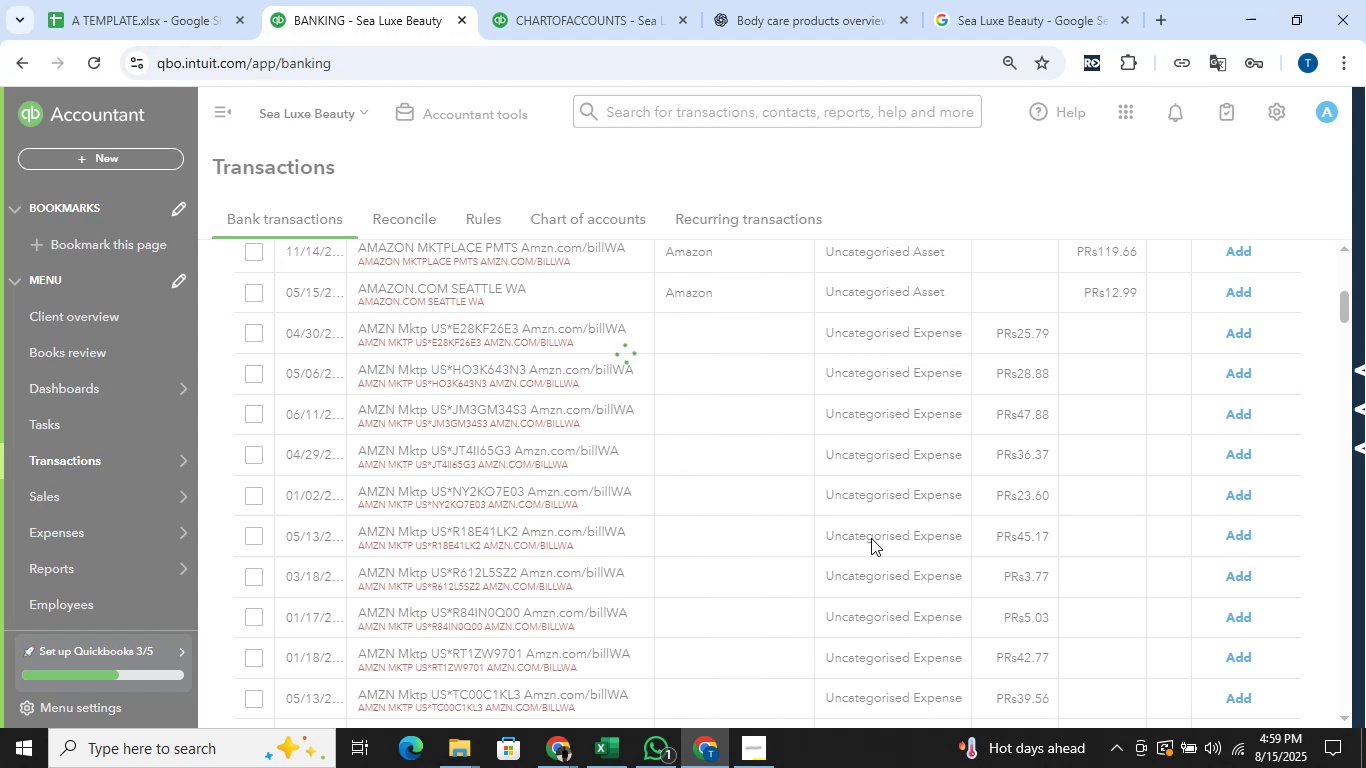 
scroll: coordinate [705, 460], scroll_direction: down, amount: 1.0
 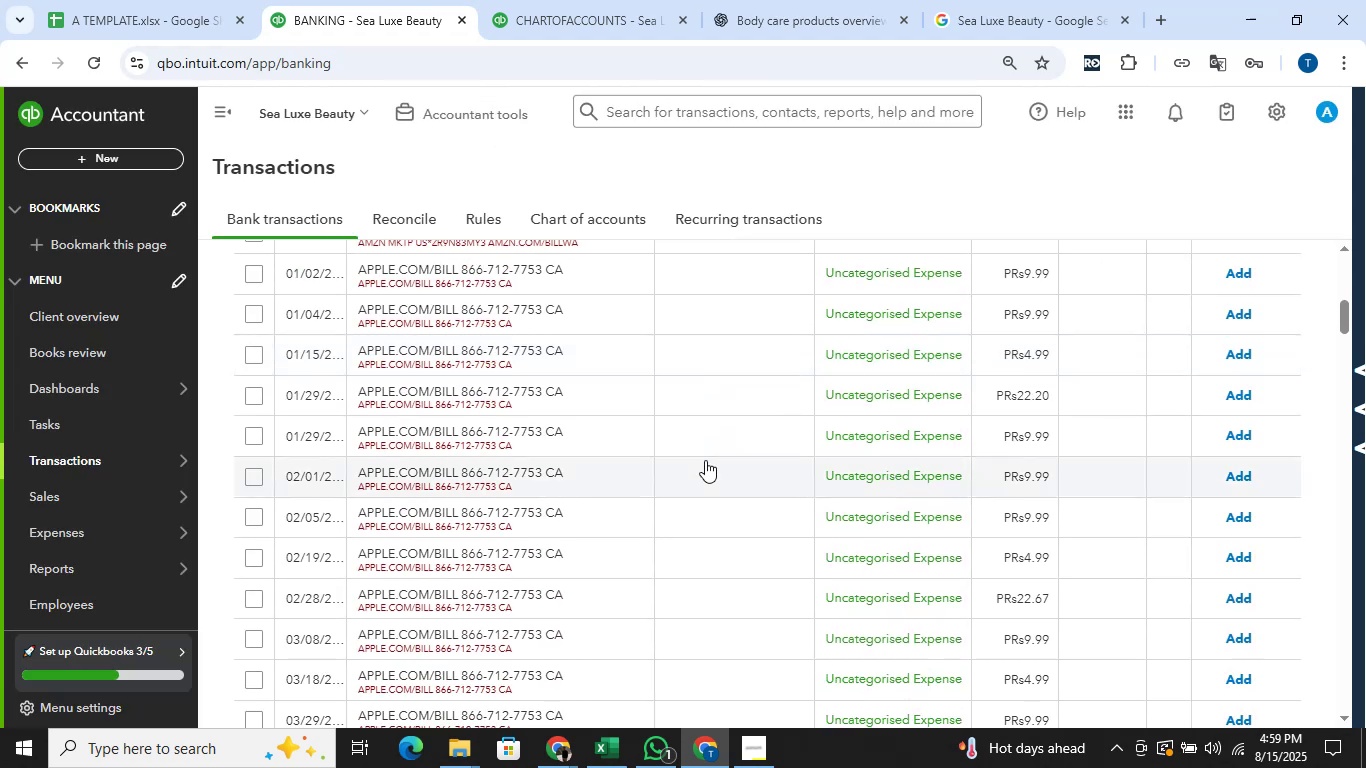 
scroll: coordinate [705, 460], scroll_direction: up, amount: 1.0
 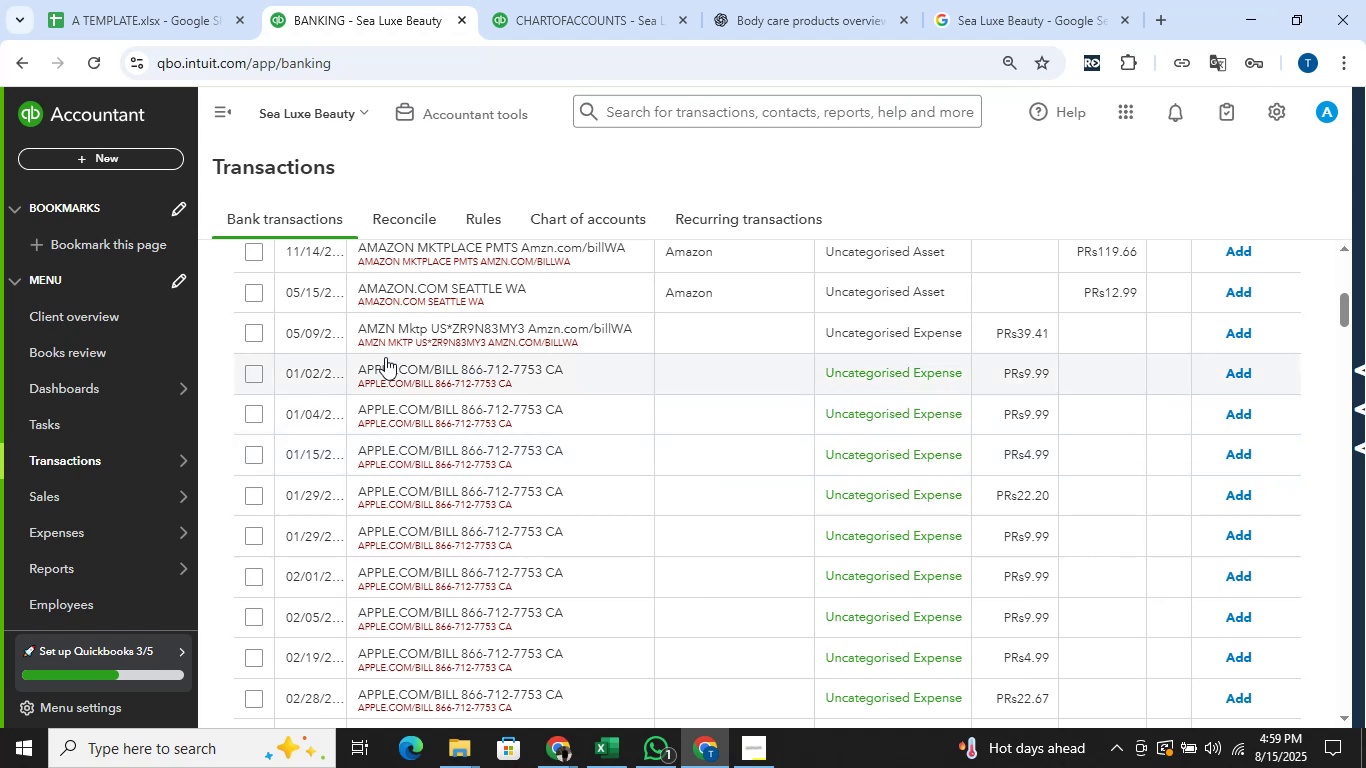 
left_click([250, 329])
 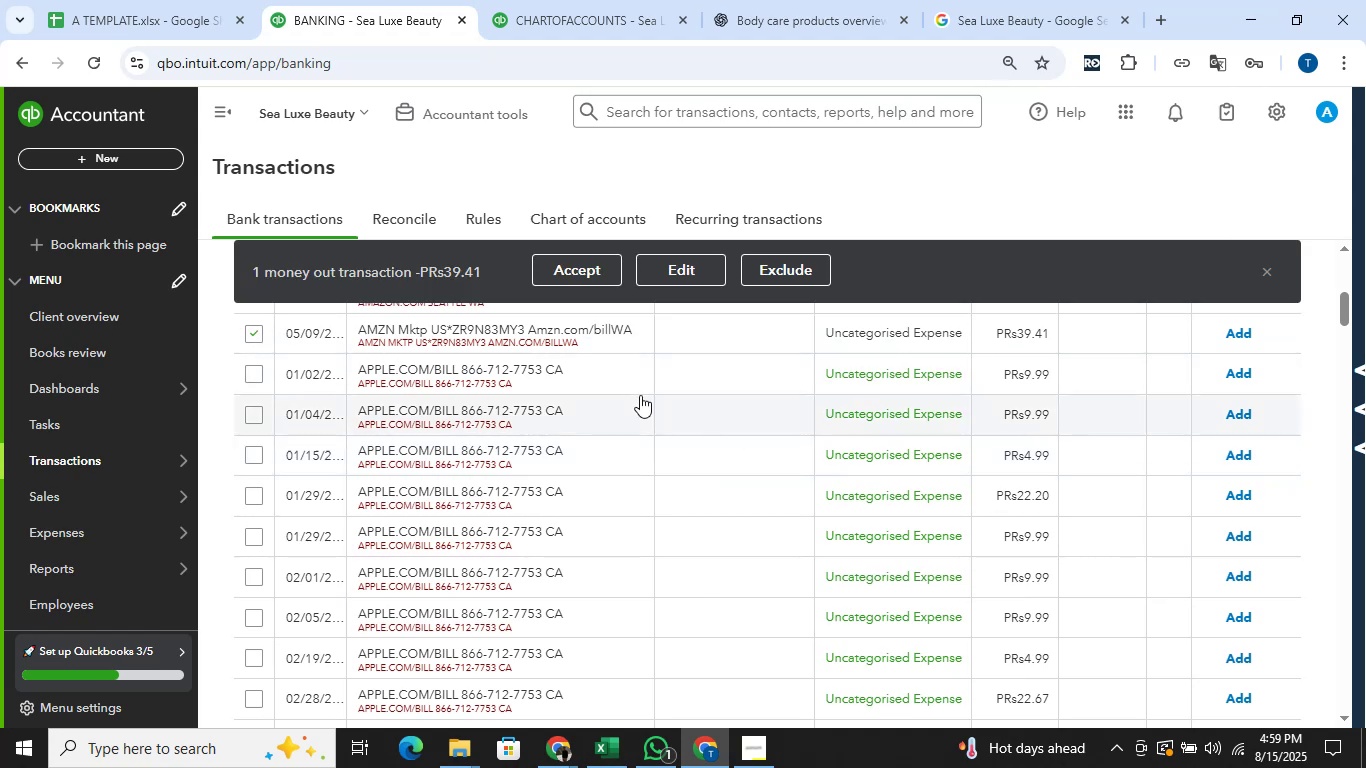 
left_click([693, 264])
 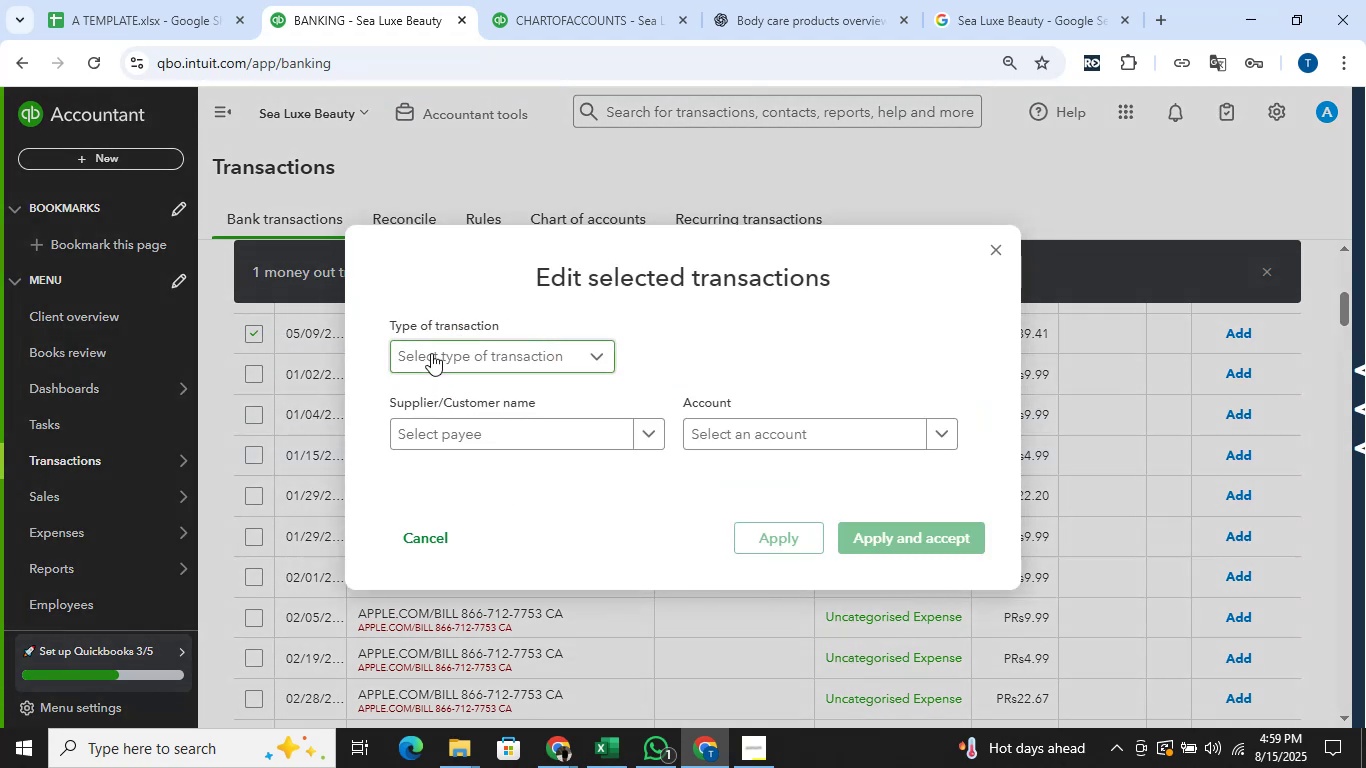 
left_click([473, 385])
 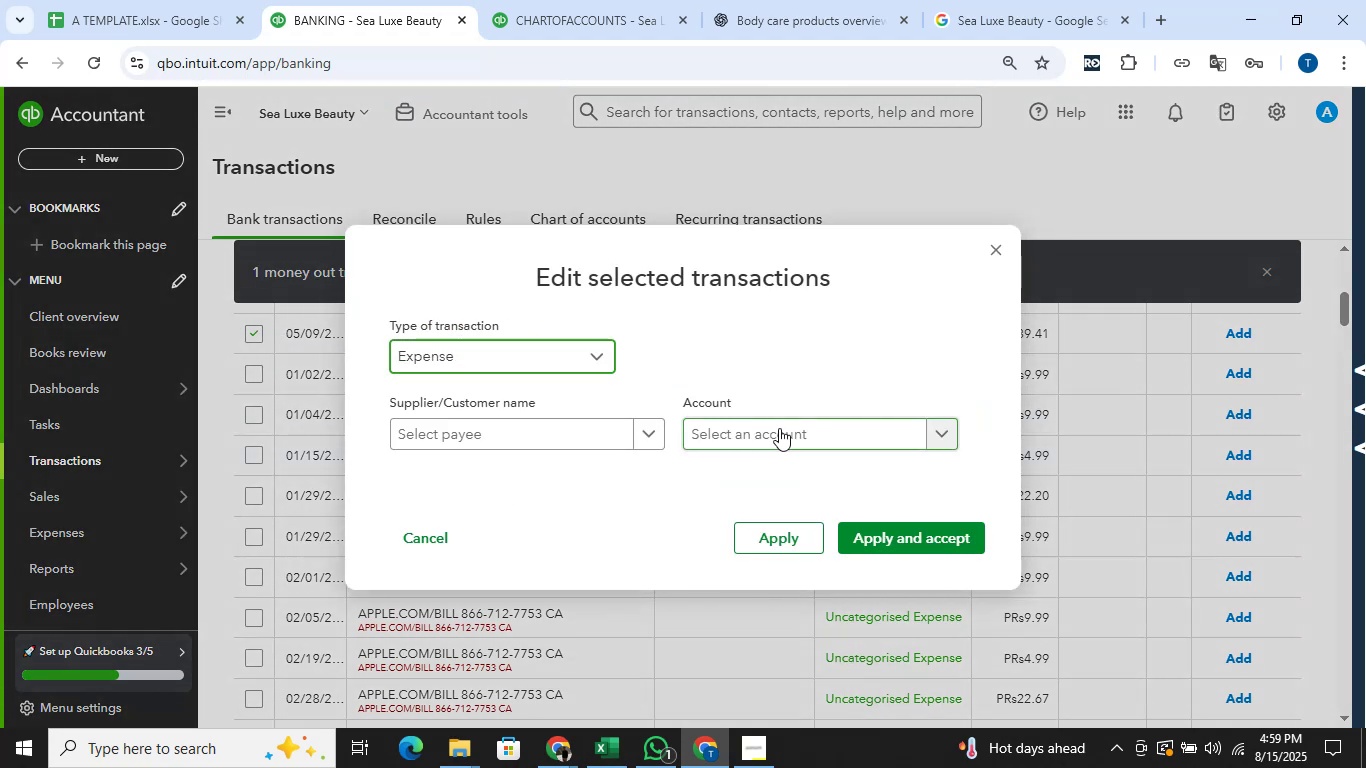 
left_click([781, 428])
 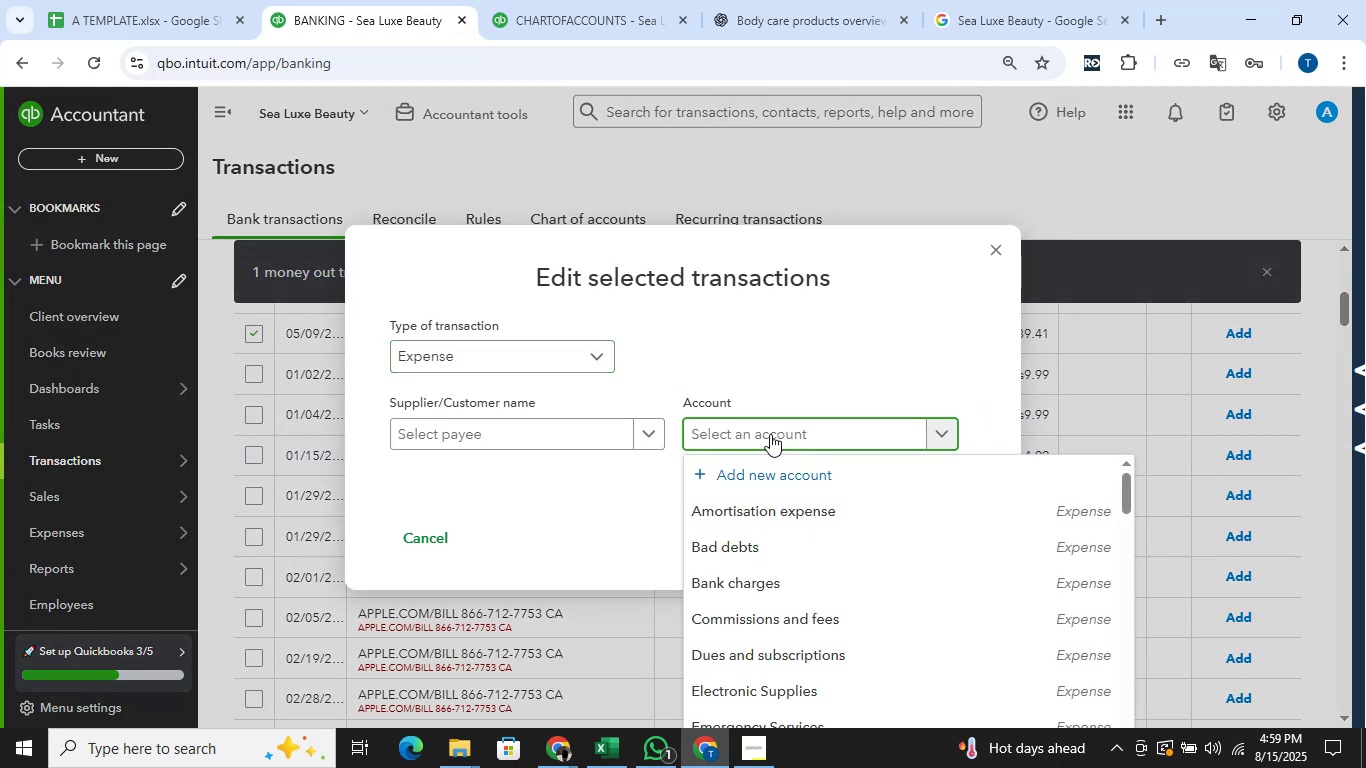 
type(off)
 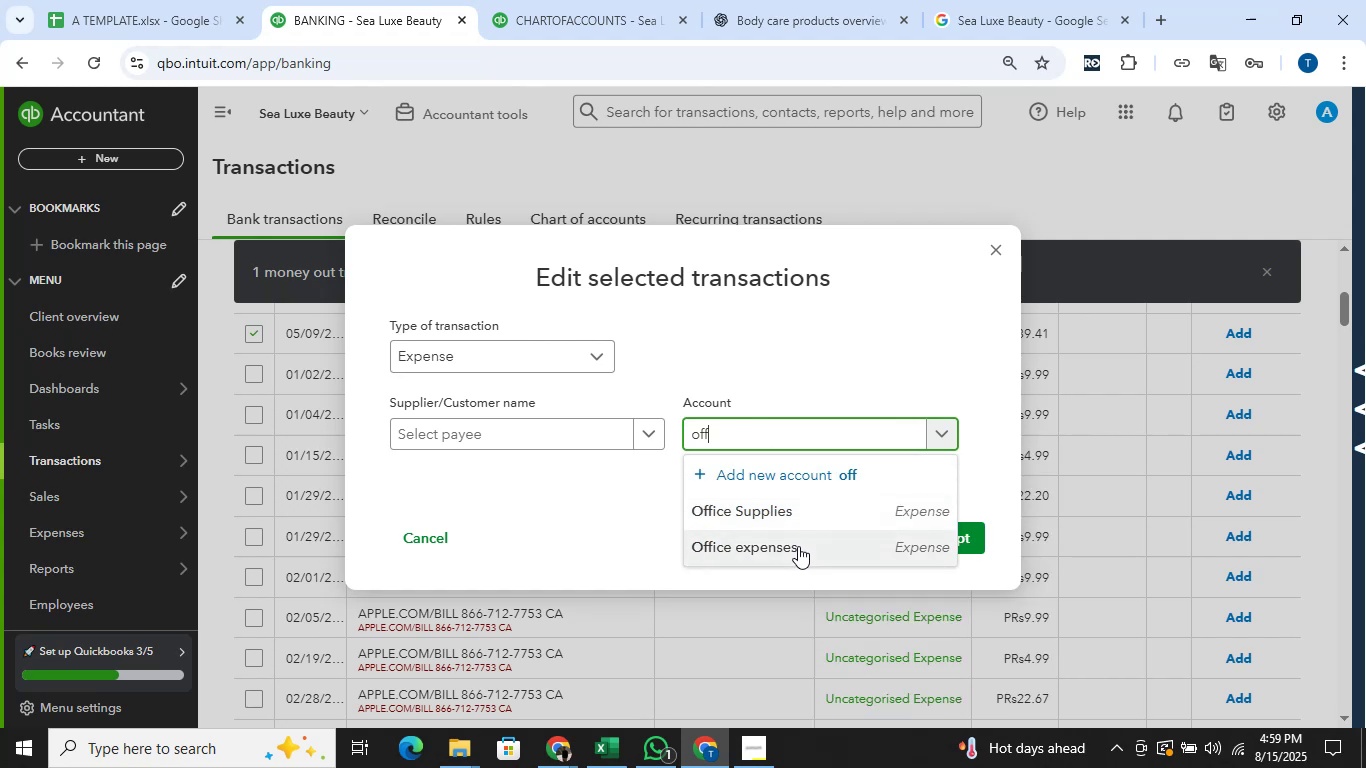 
left_click([899, 543])
 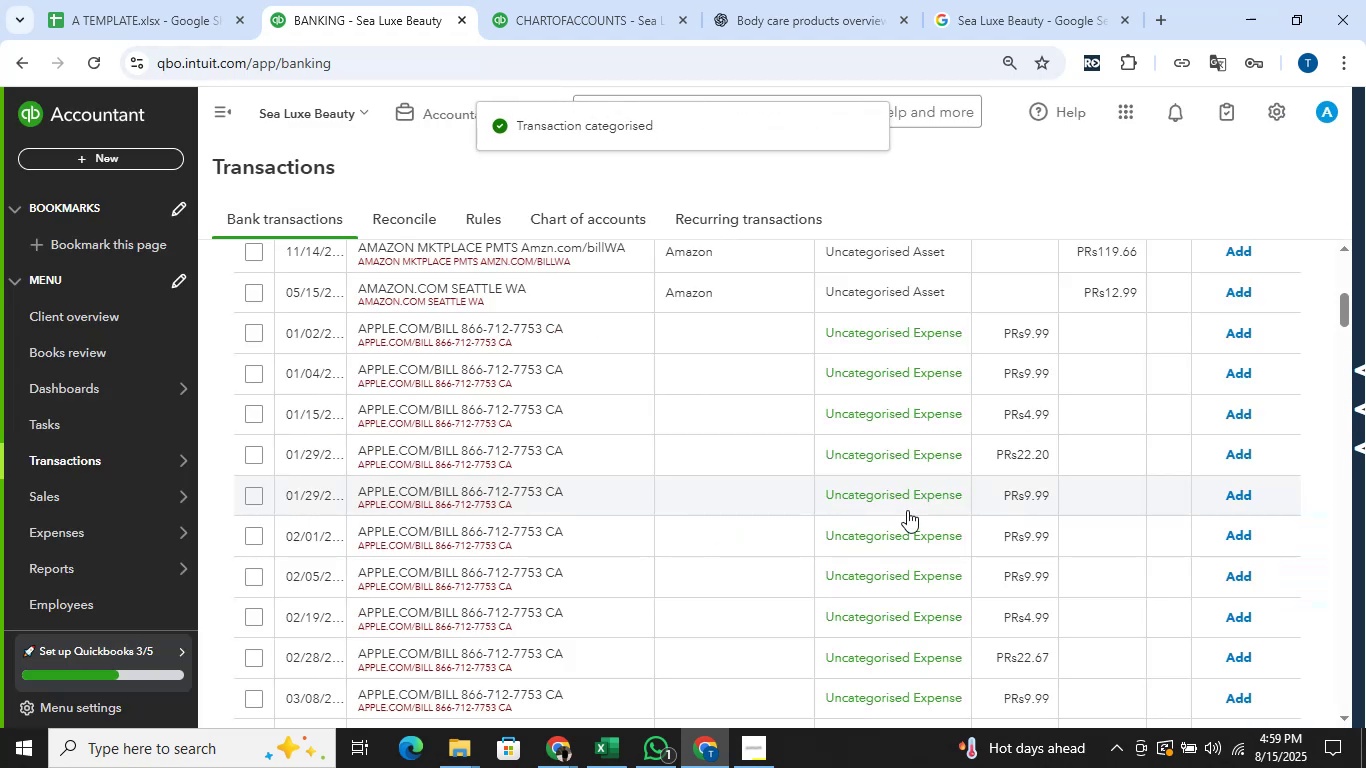 
wait(7.53)
 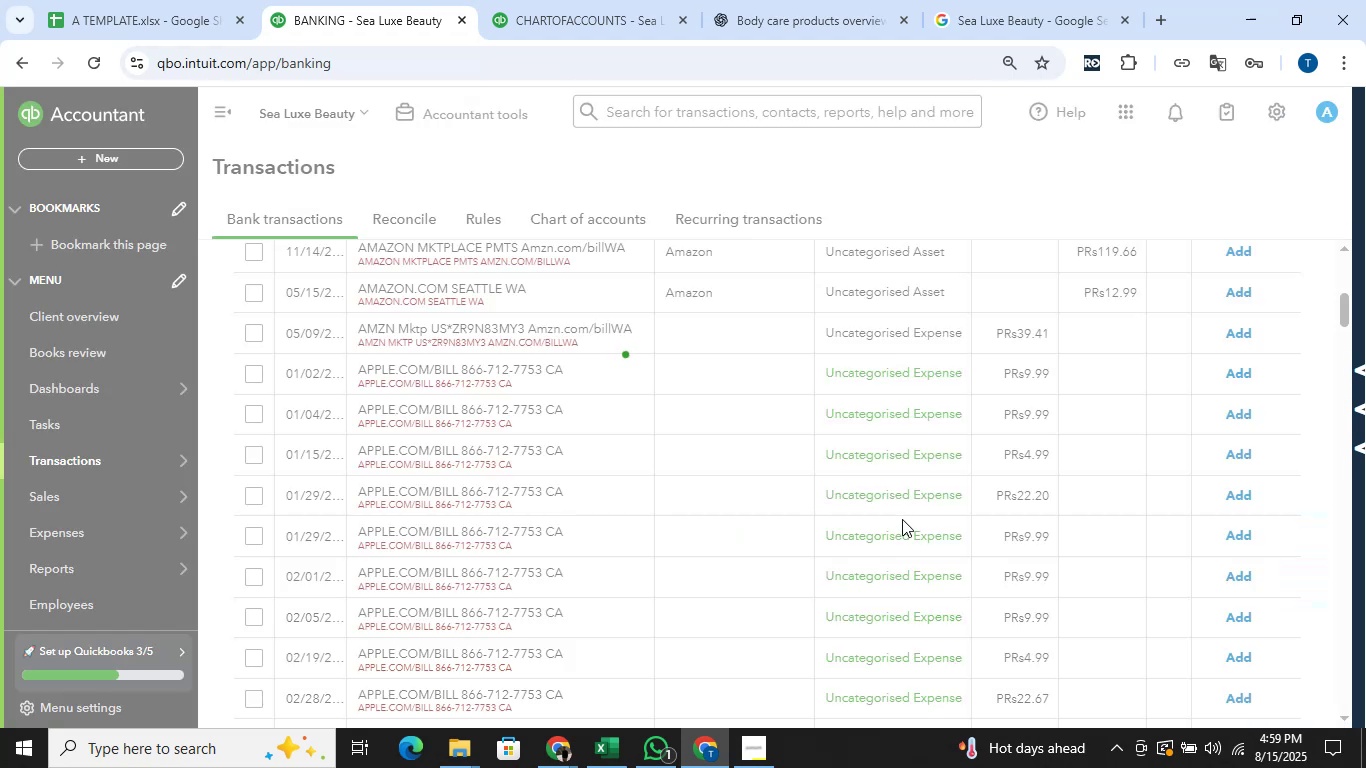 
left_click_drag(start_coordinate=[430, 470], to_coordinate=[358, 465])
 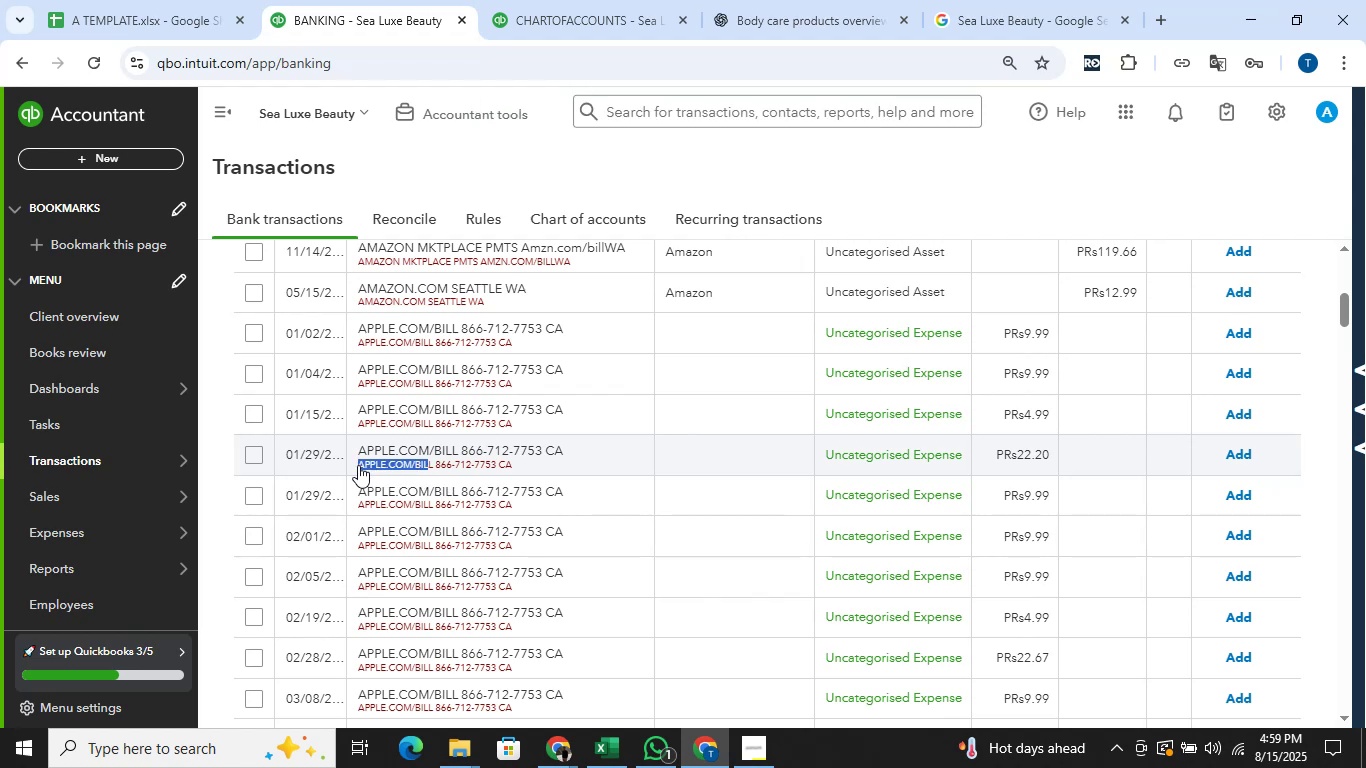 
key(Control+C)
 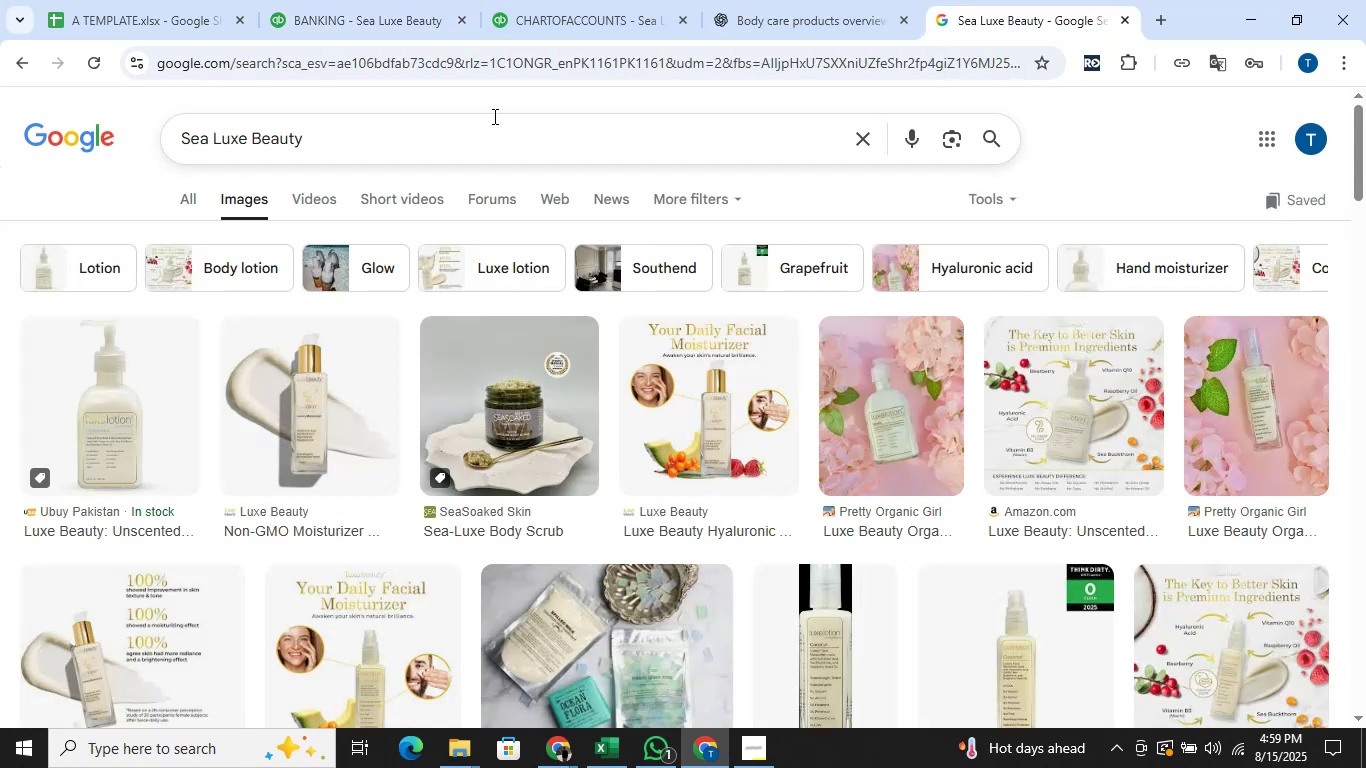 
left_click([538, 132])
 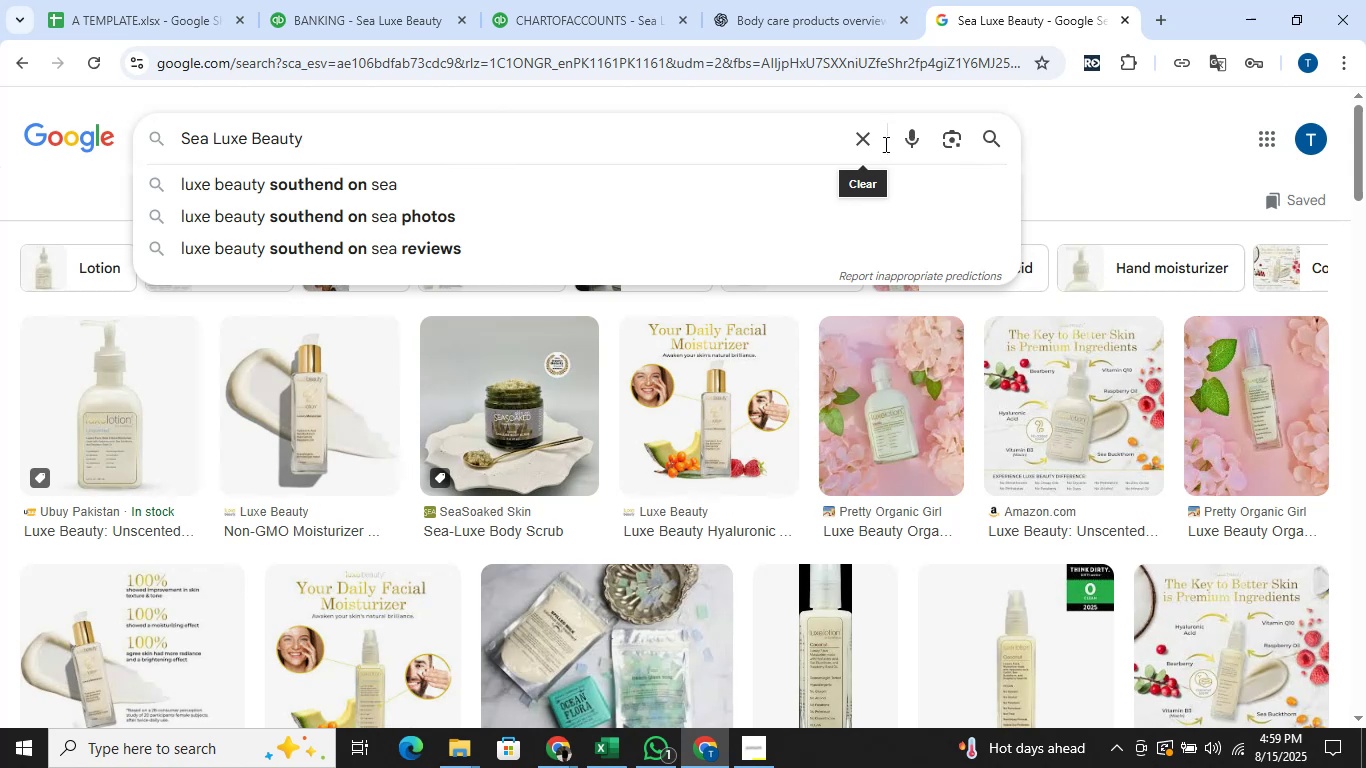 
left_click([548, 132])
 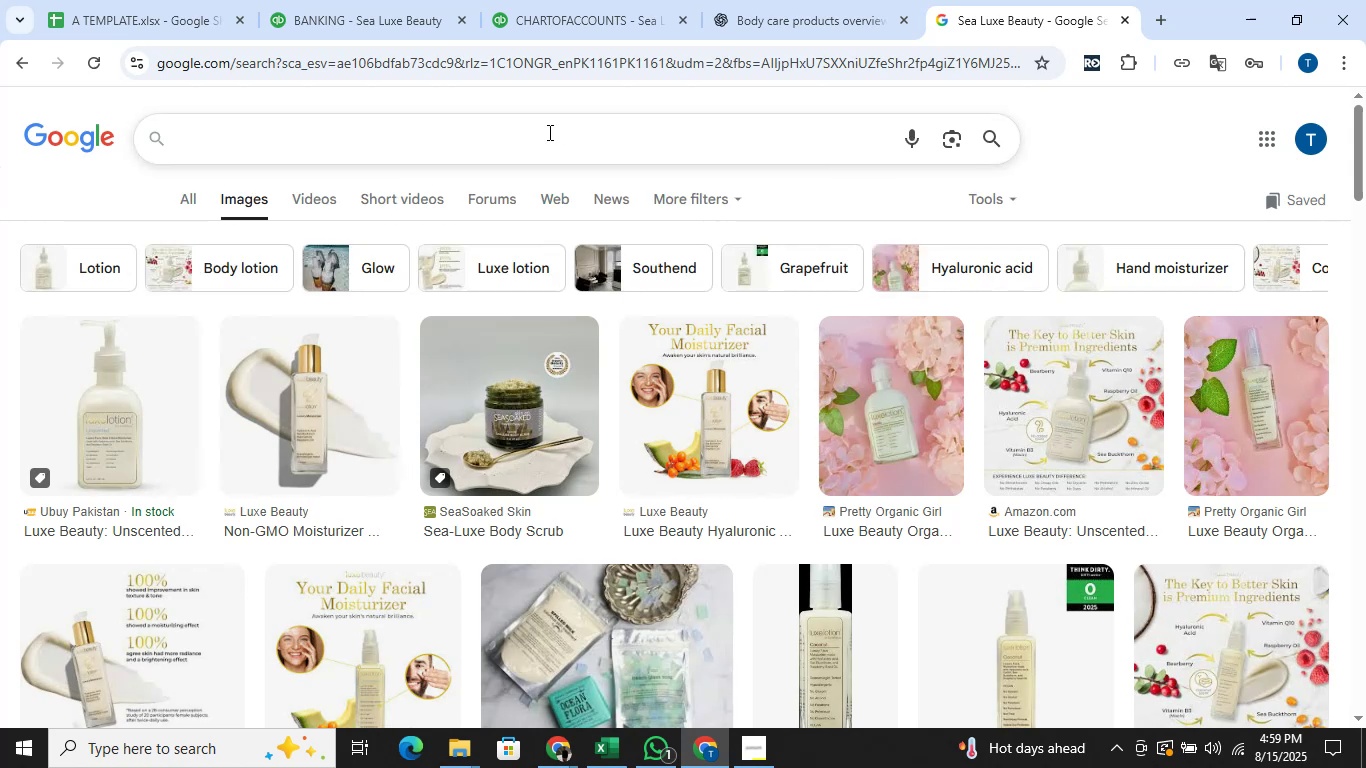 
key(Control+V)
 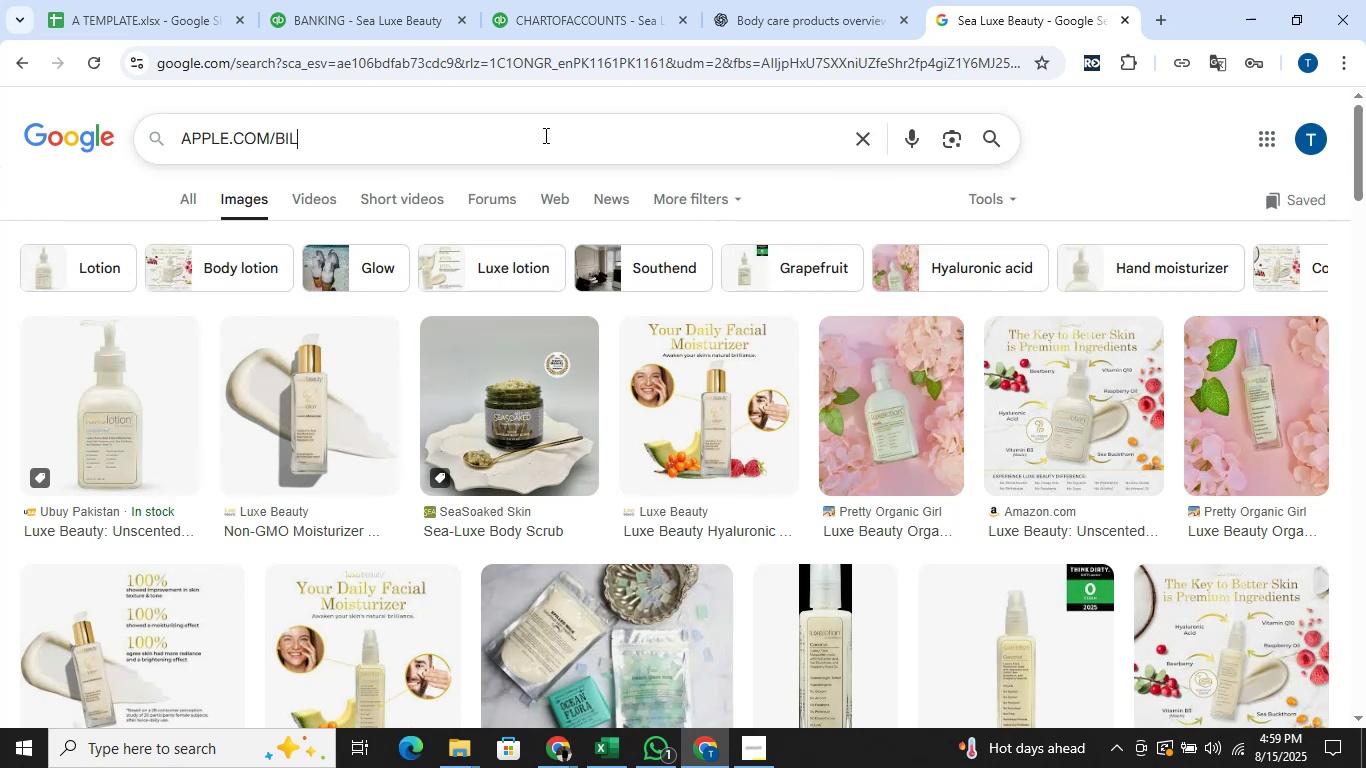 
key(Enter)
 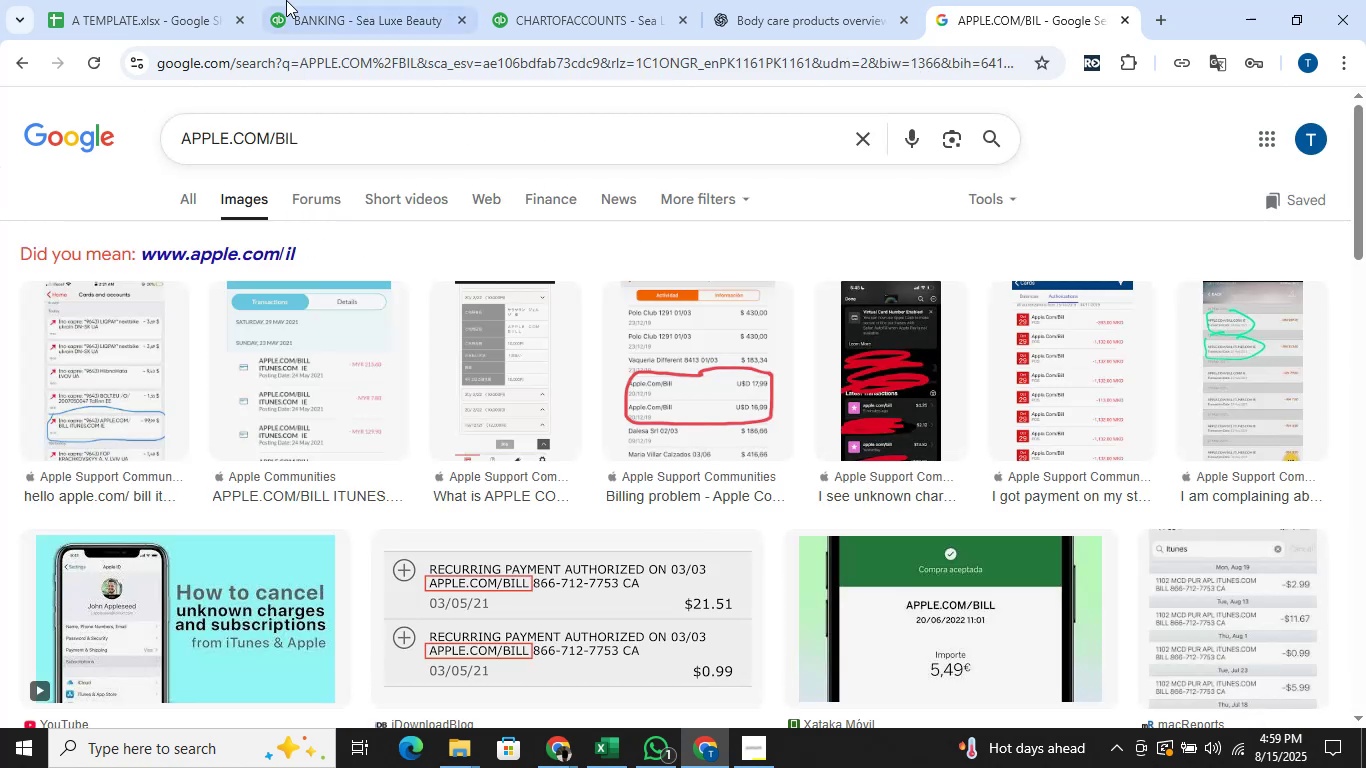 
double_click([343, 0])
 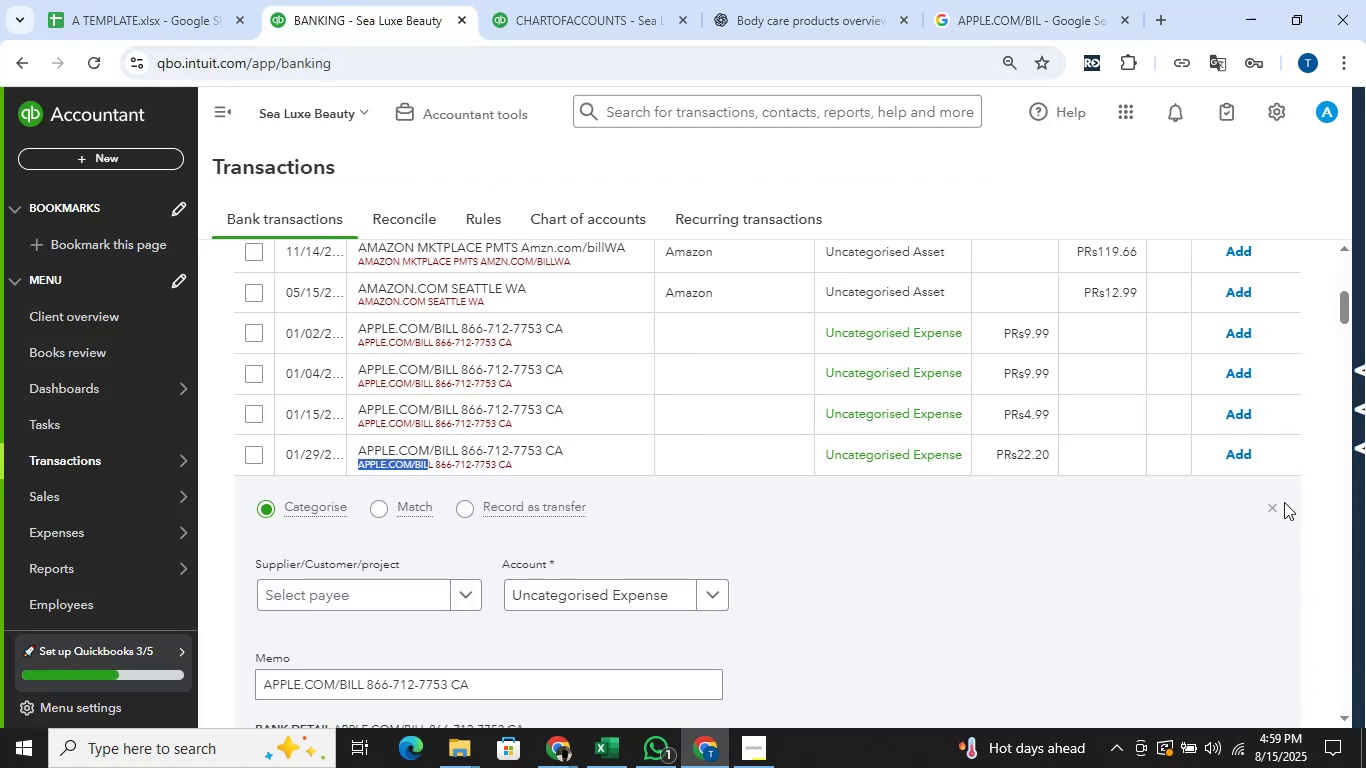 
left_click([1277, 508])
 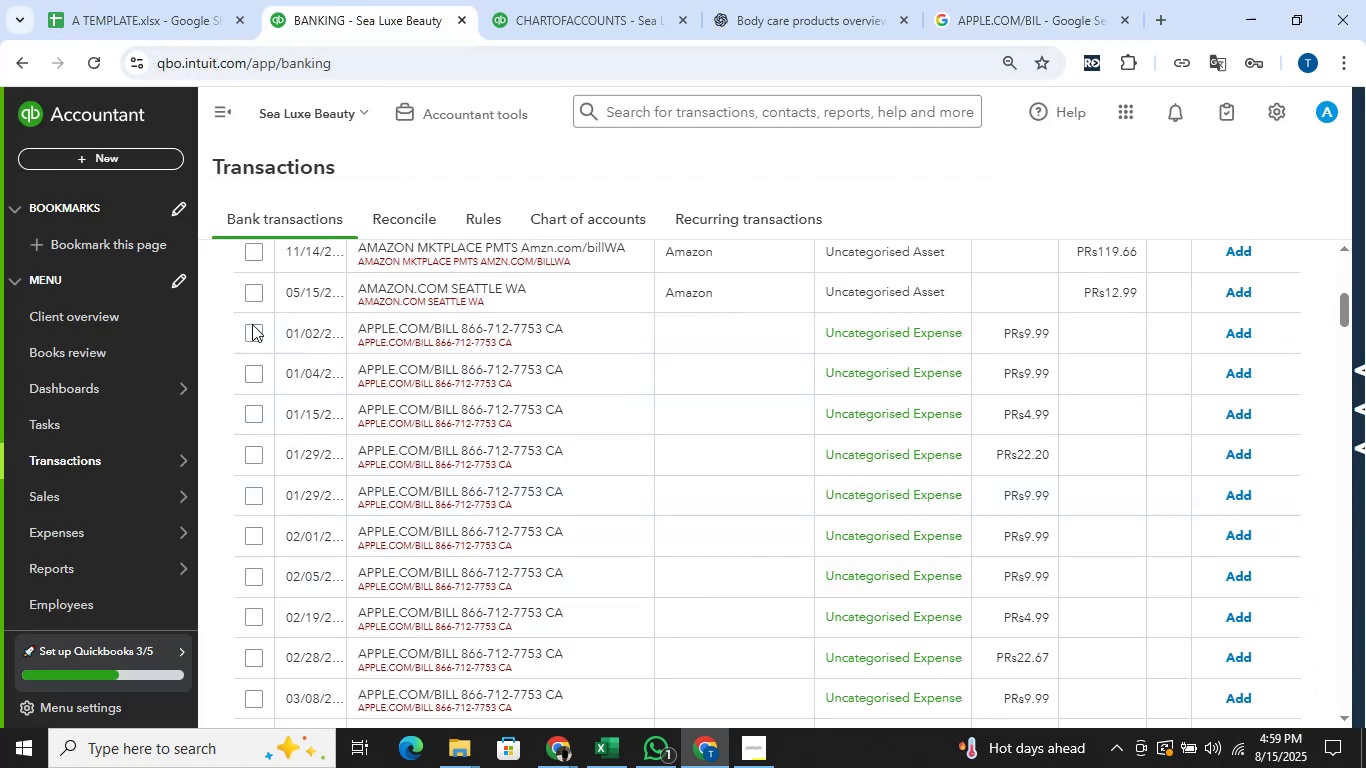 
left_click([250, 323])
 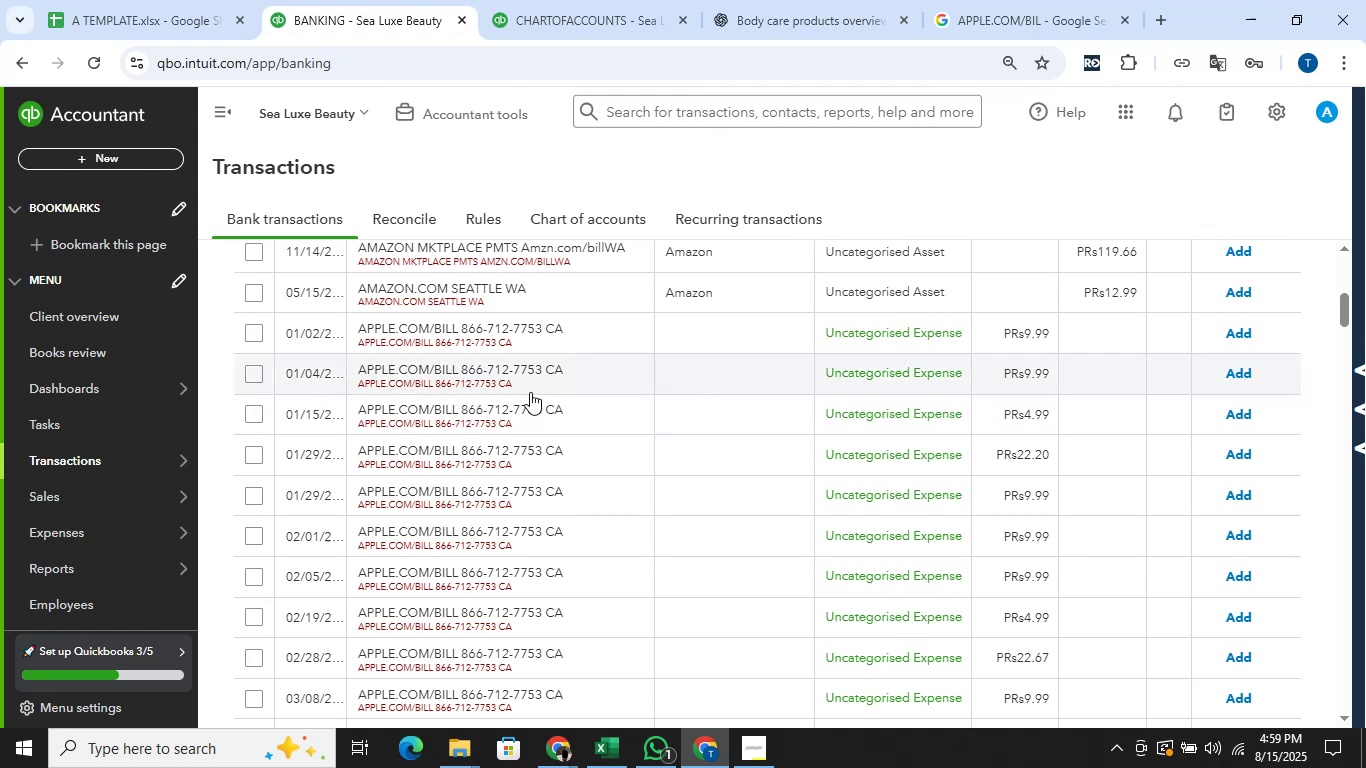 
mouse_move([1187, 744])
 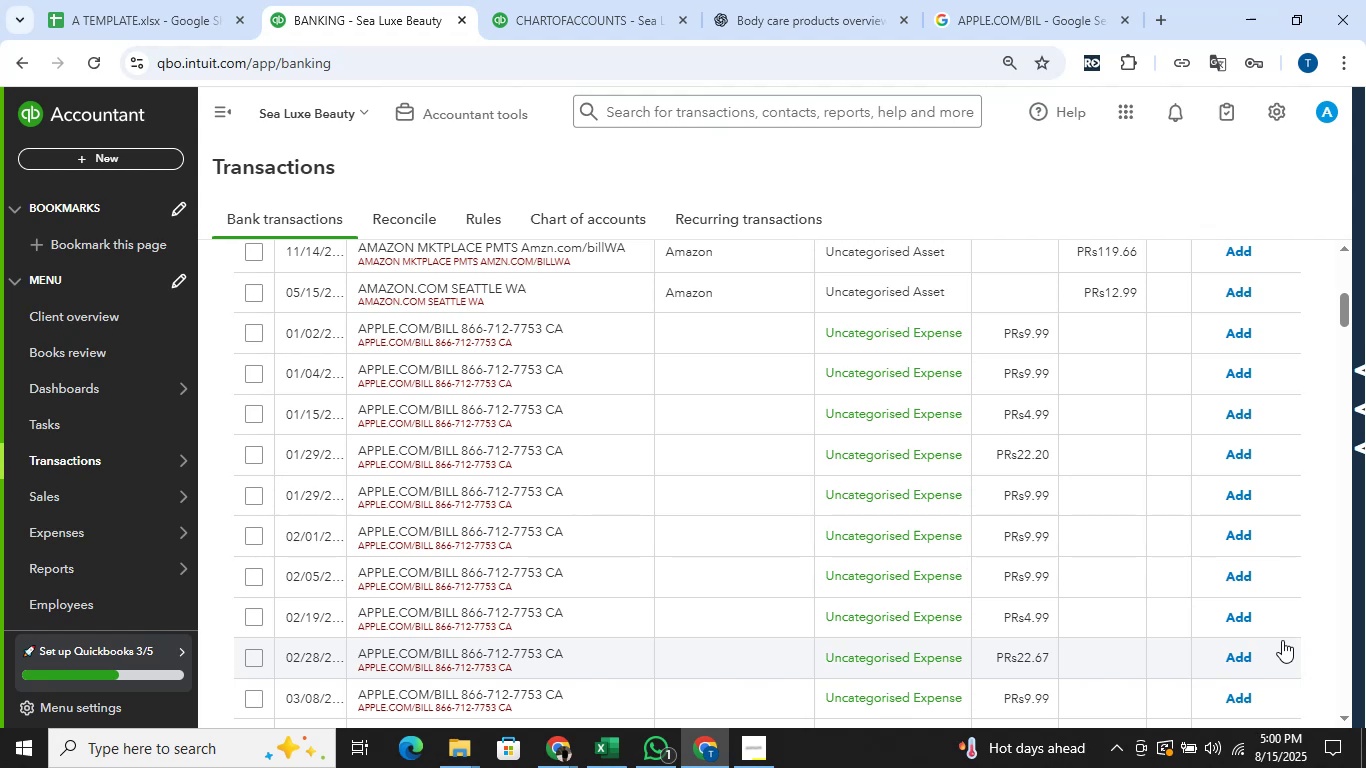 
wait(11.91)
 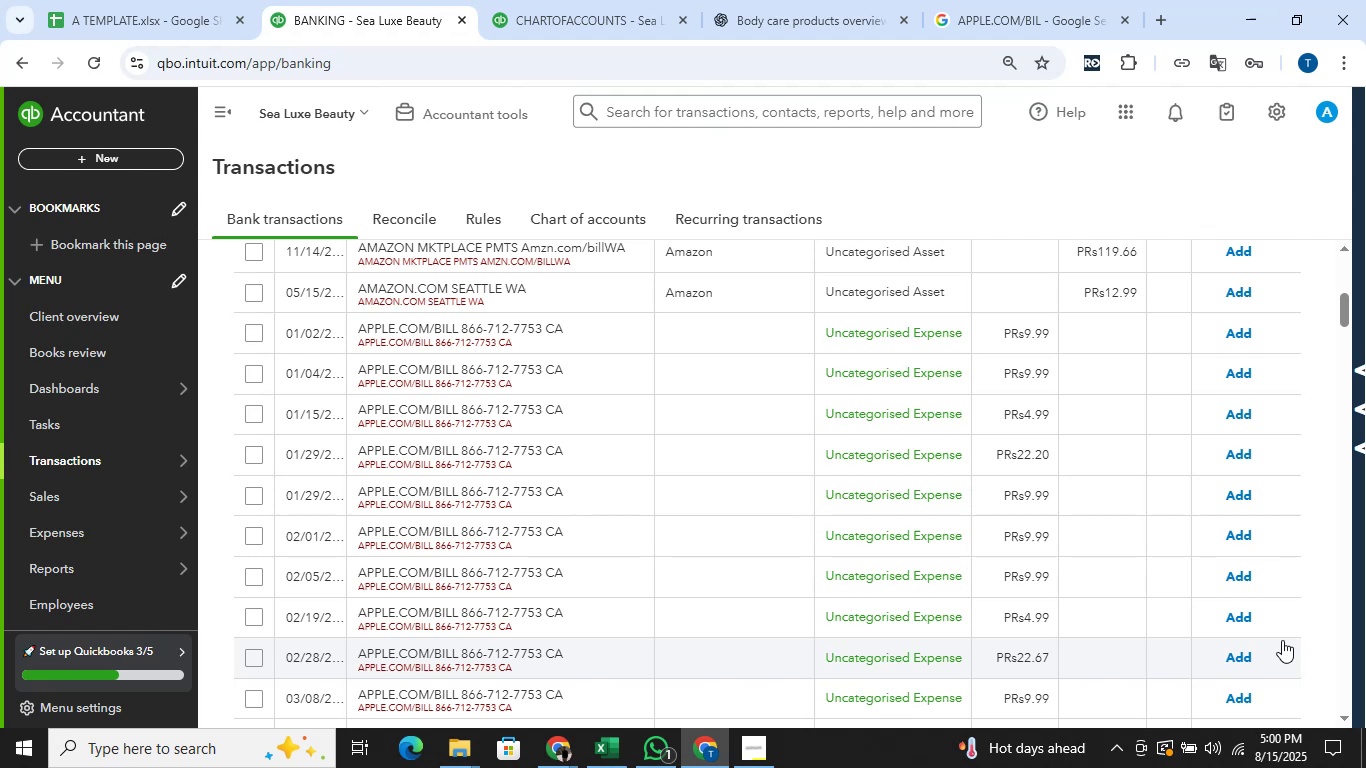 
scroll: coordinate [596, 387], scroll_direction: up, amount: 1.0
 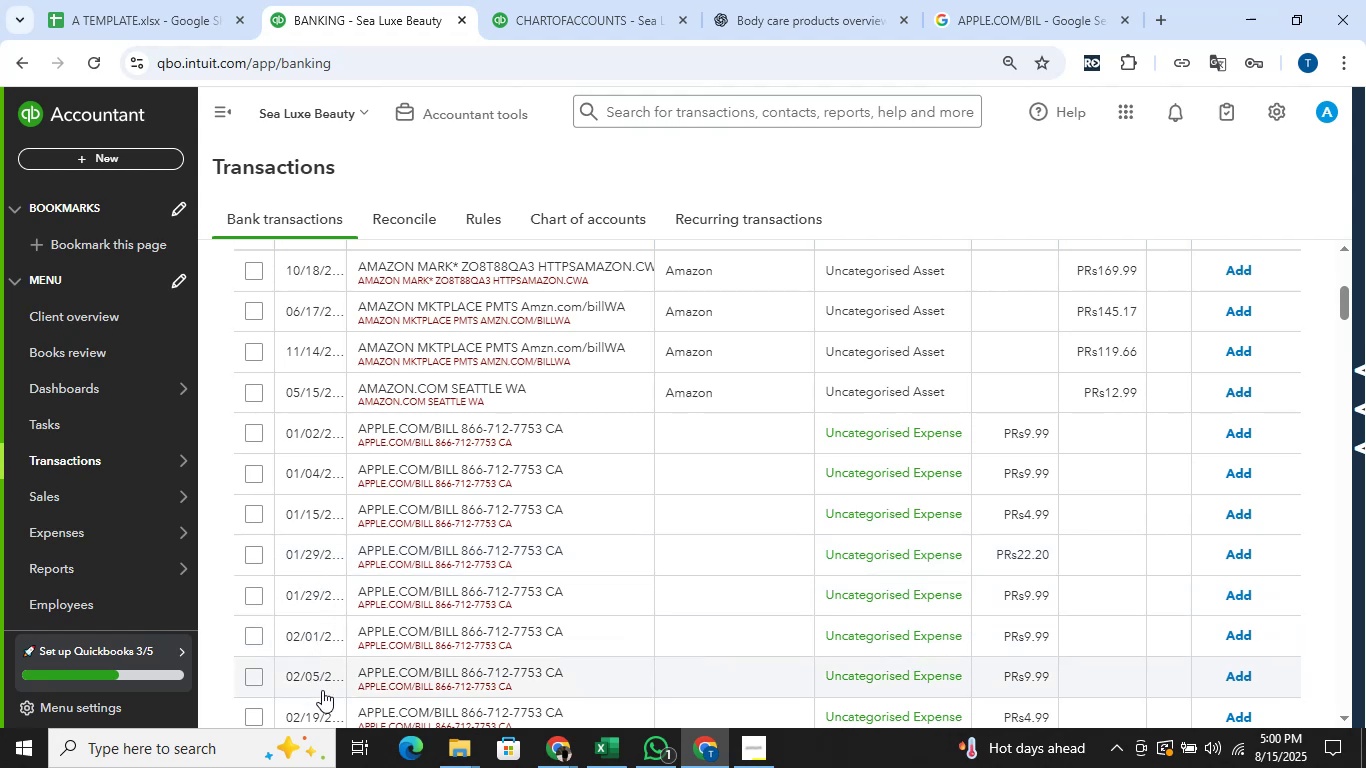 
wait(7.32)
 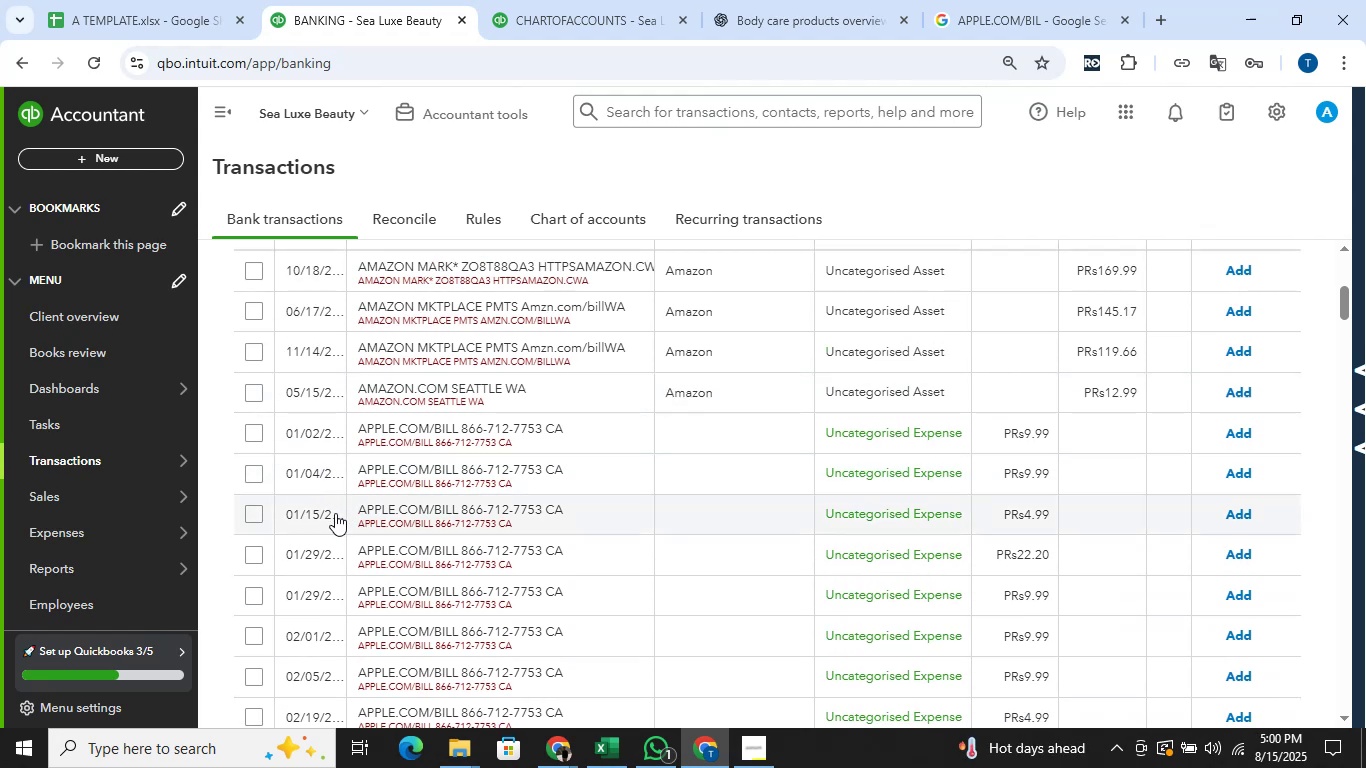 
scroll: coordinate [512, 501], scroll_direction: down, amount: 1.0
 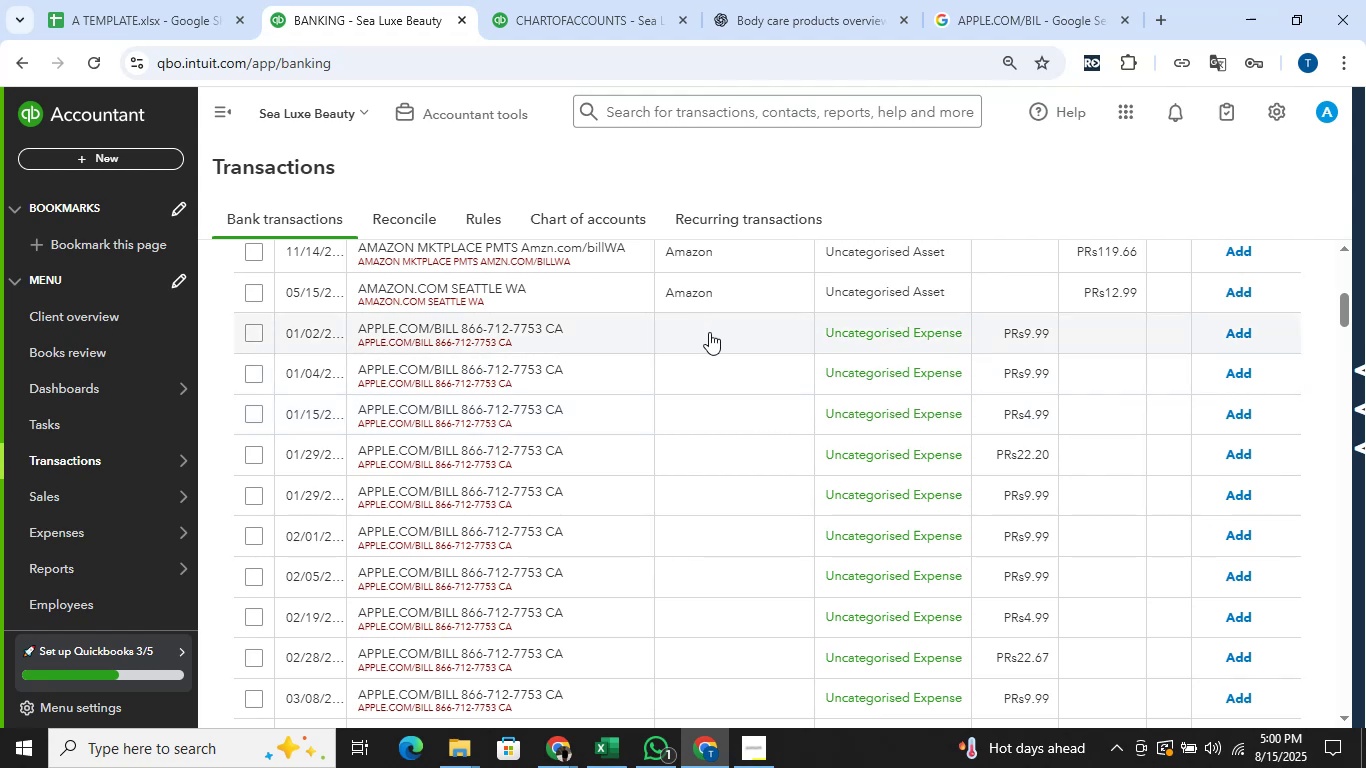 
wait(38.38)
 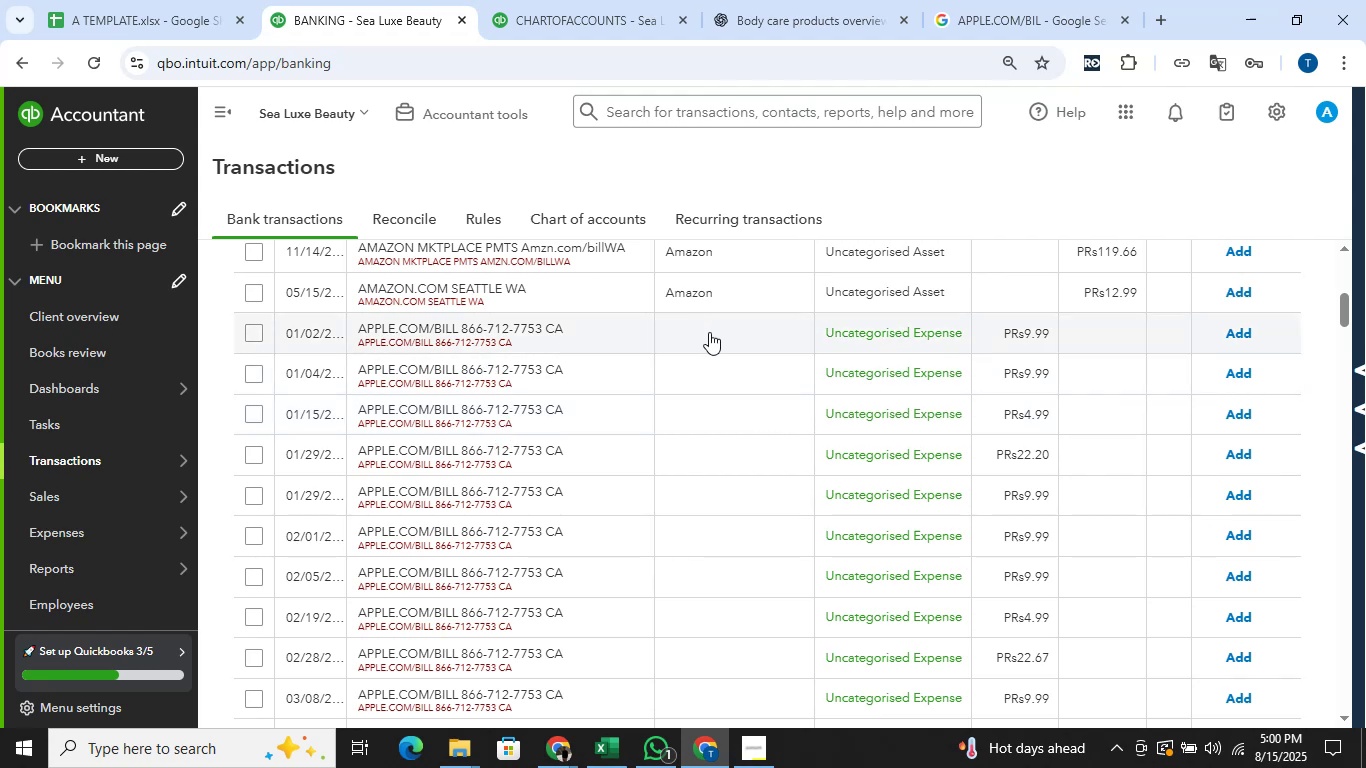 
left_click([254, 331])
 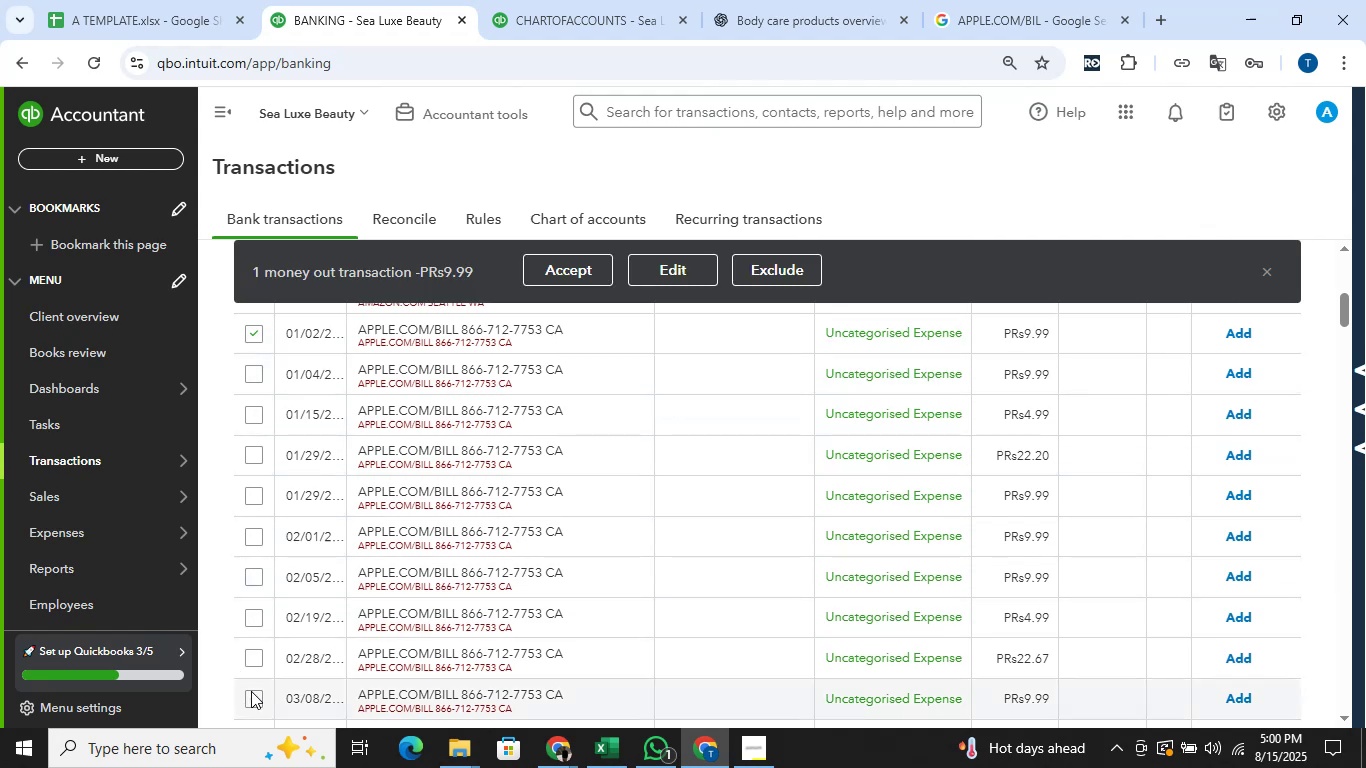 
left_click([258, 701])
 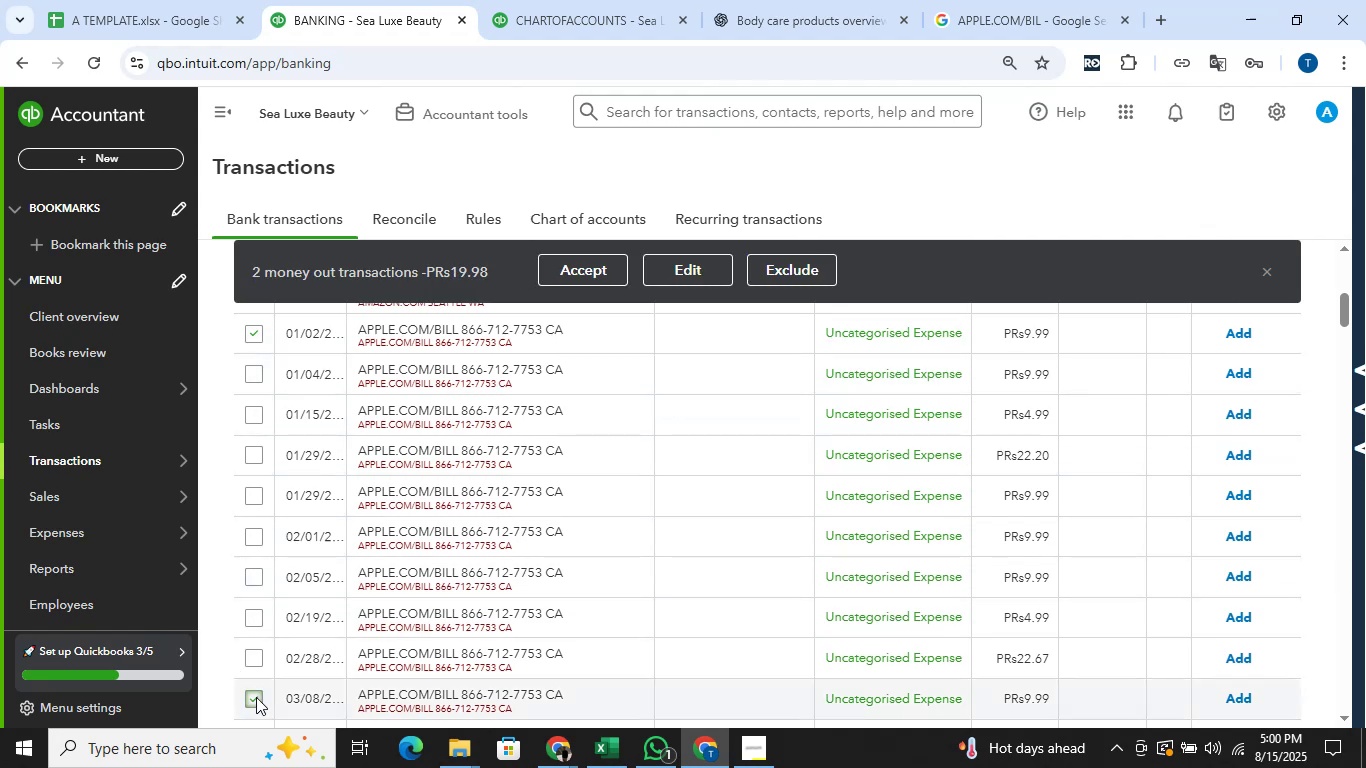 
hold_key(key=ShiftLeft, duration=1.53)
left_click([255, 689])
 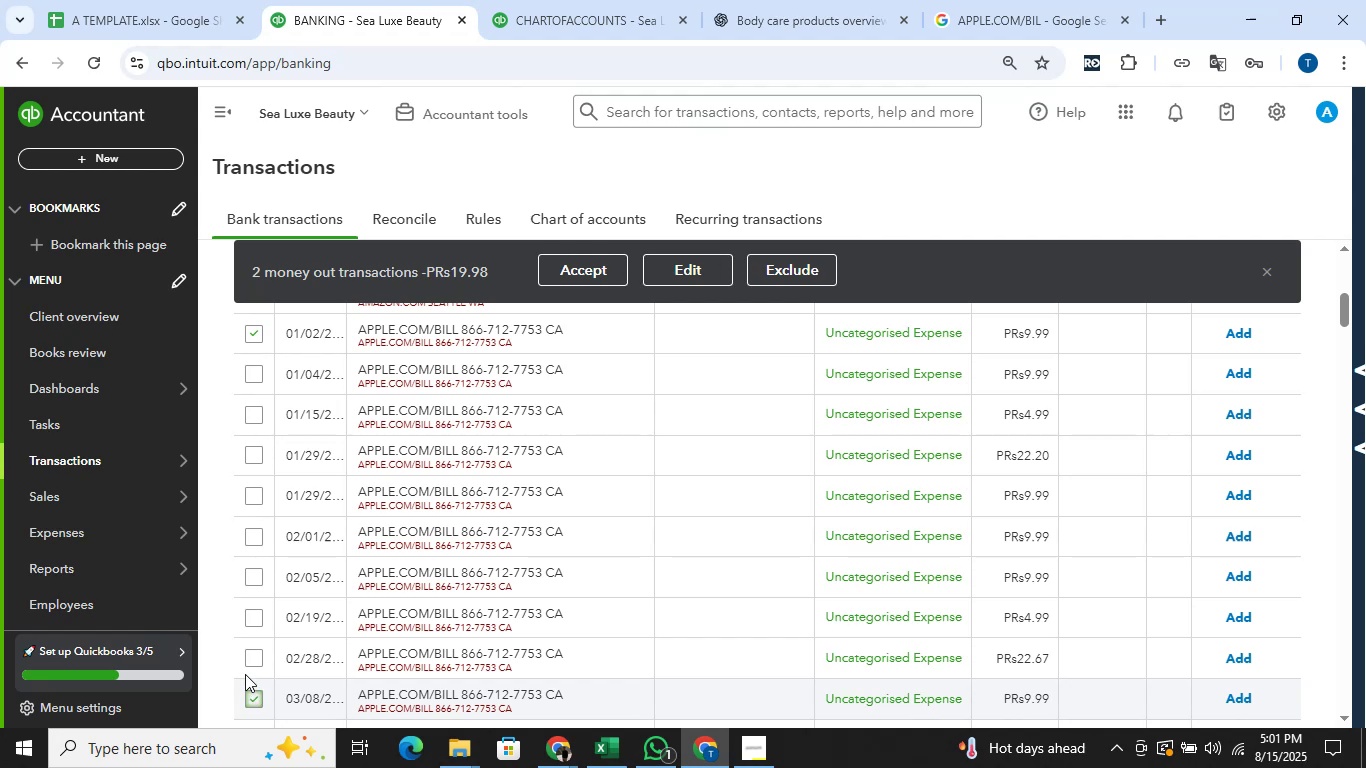 
hold_key(key=ShiftLeft, duration=1.13)
left_click([249, 667])
 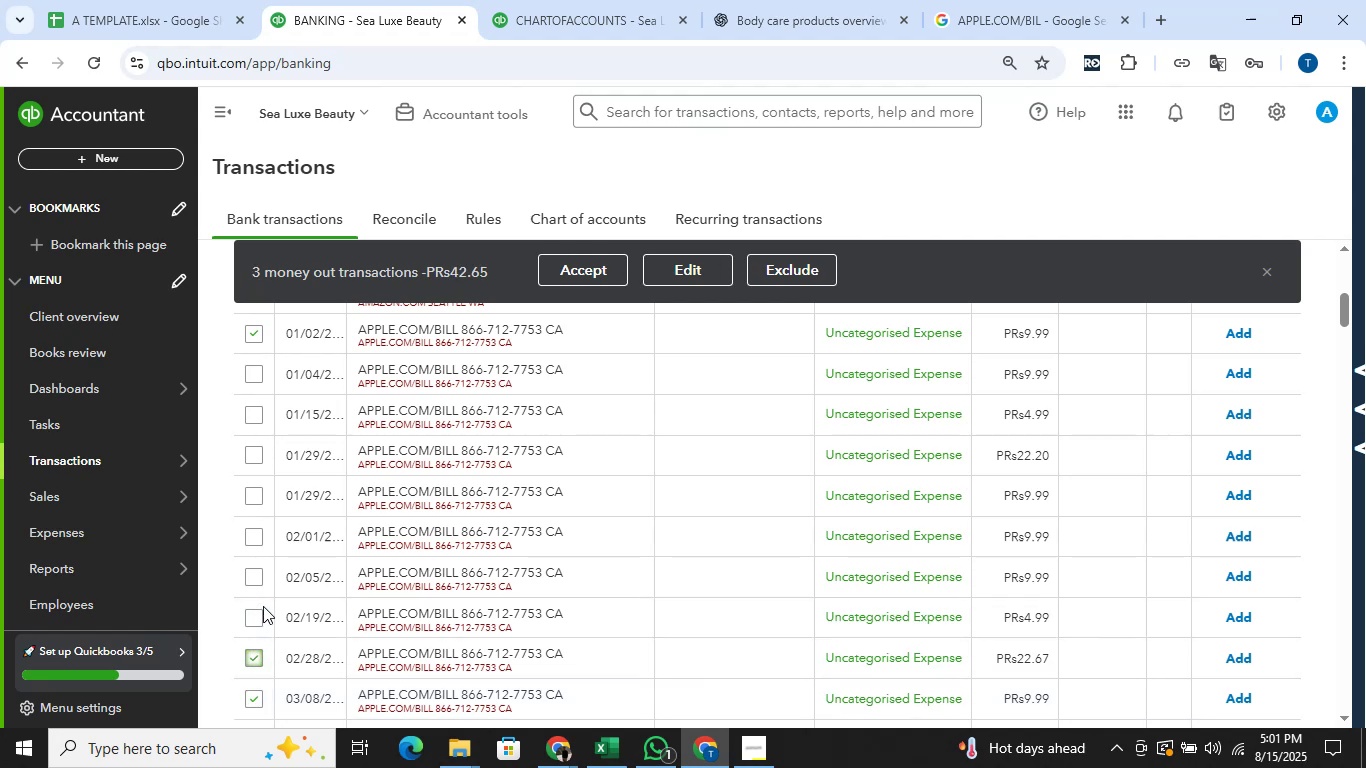 
hold_key(key=ShiftLeft, duration=1.53)
left_click([256, 371])
 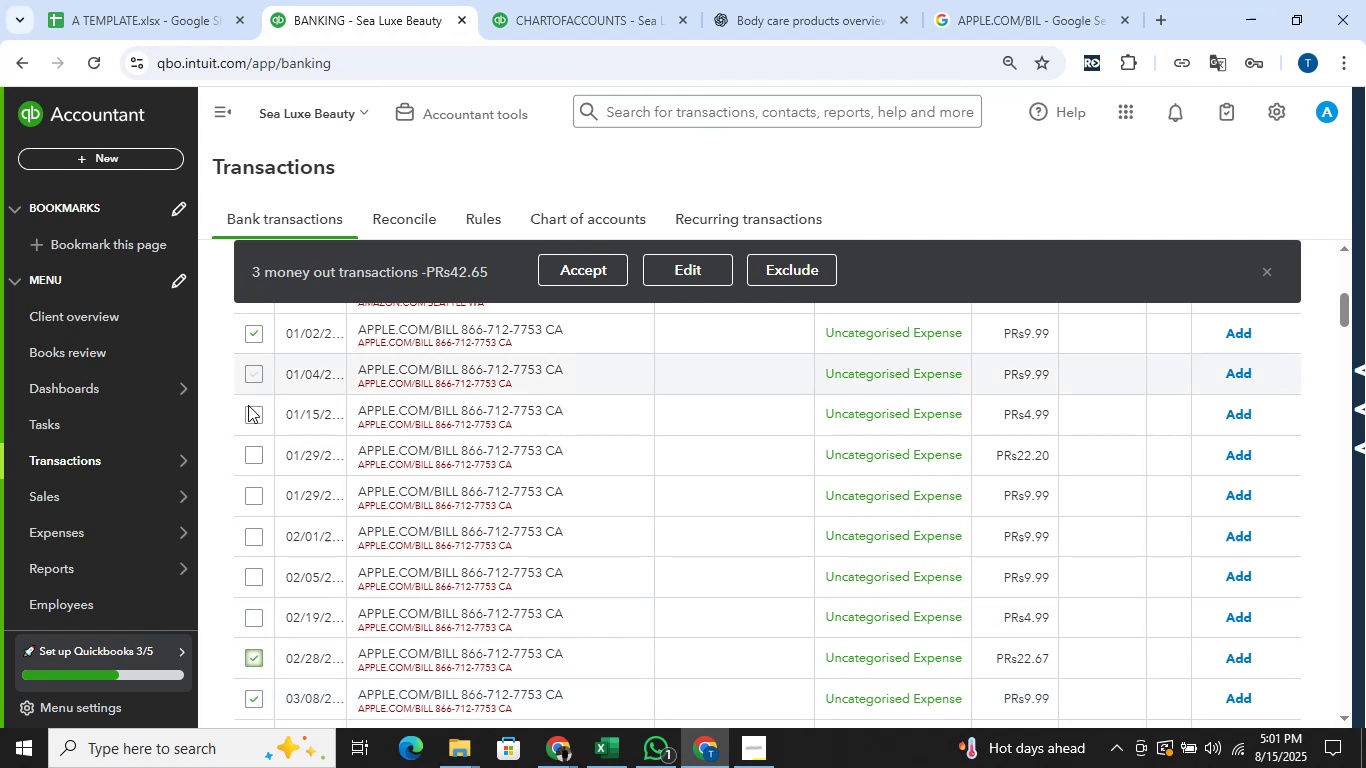 
hold_key(key=ShiftLeft, duration=1.14)
 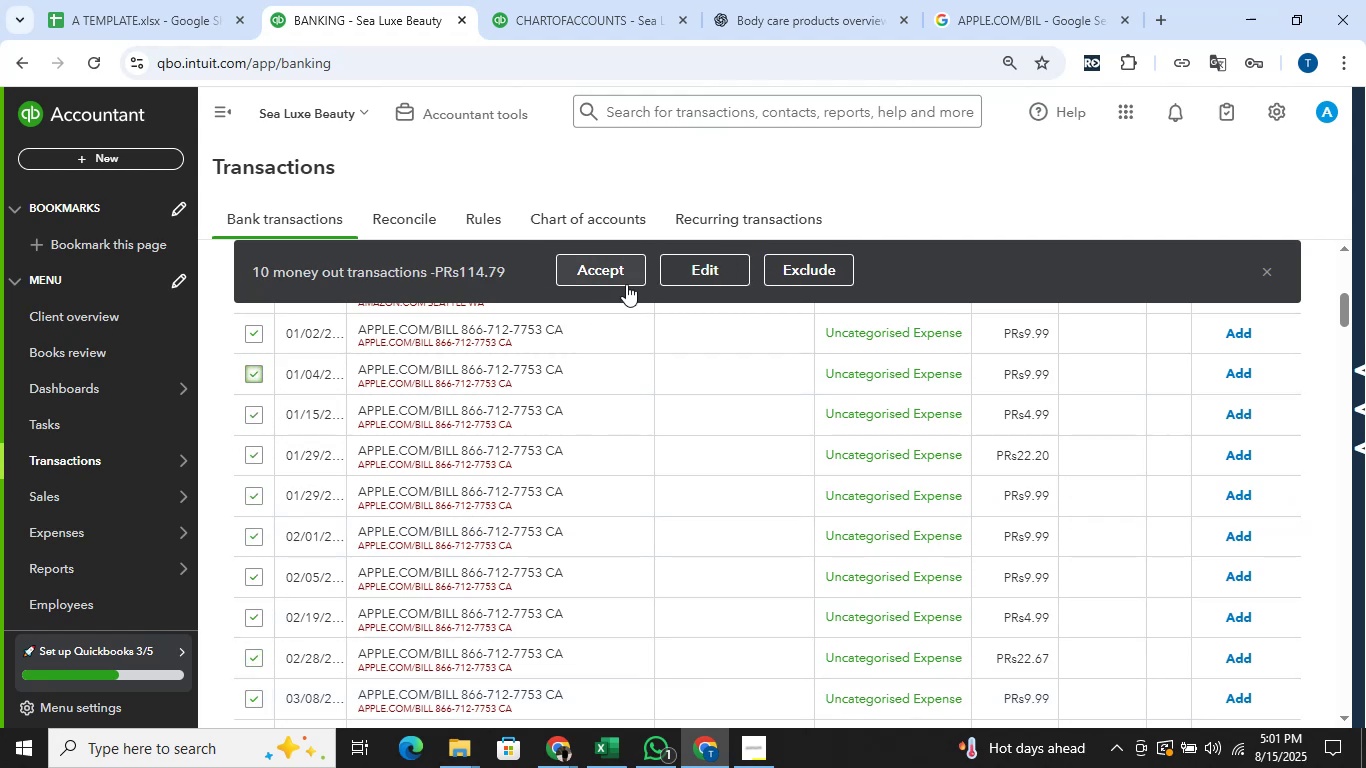 
left_click([676, 275])
 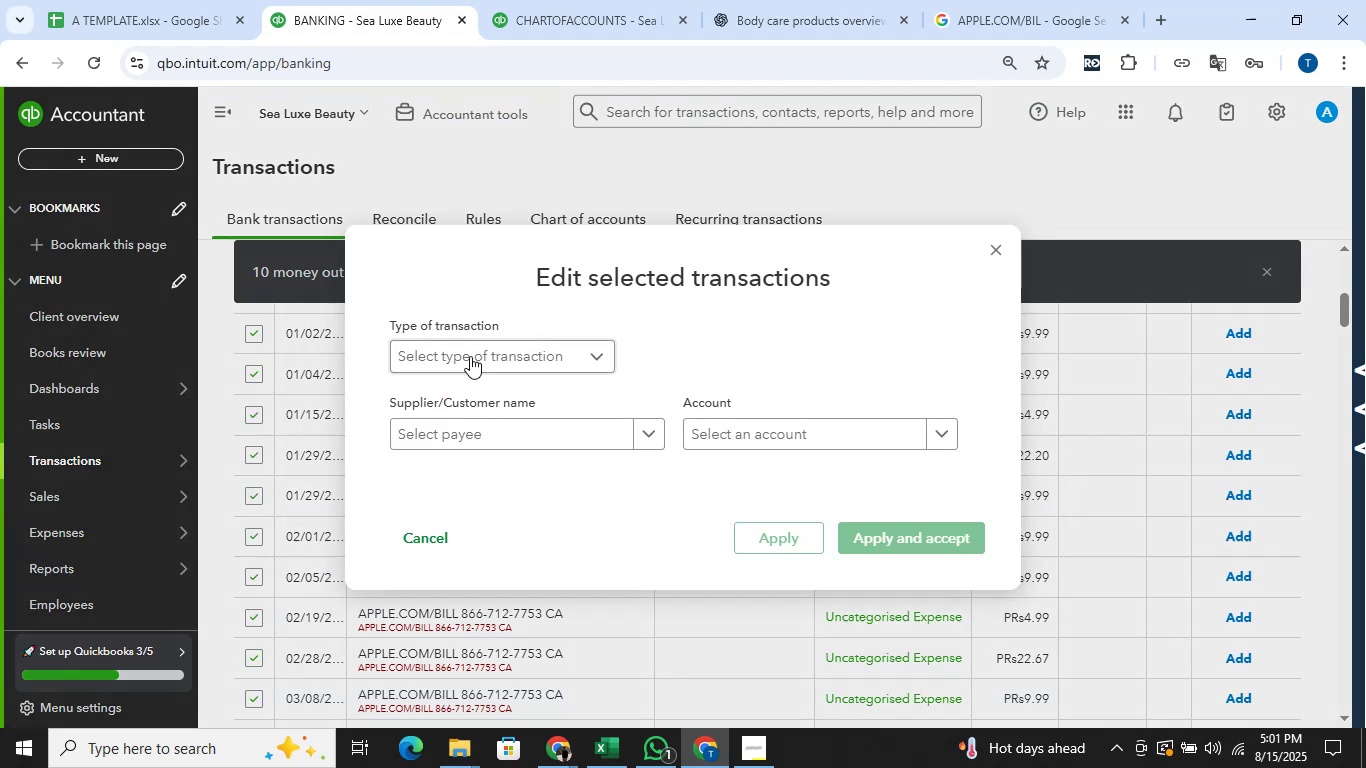 
left_click([476, 345])
 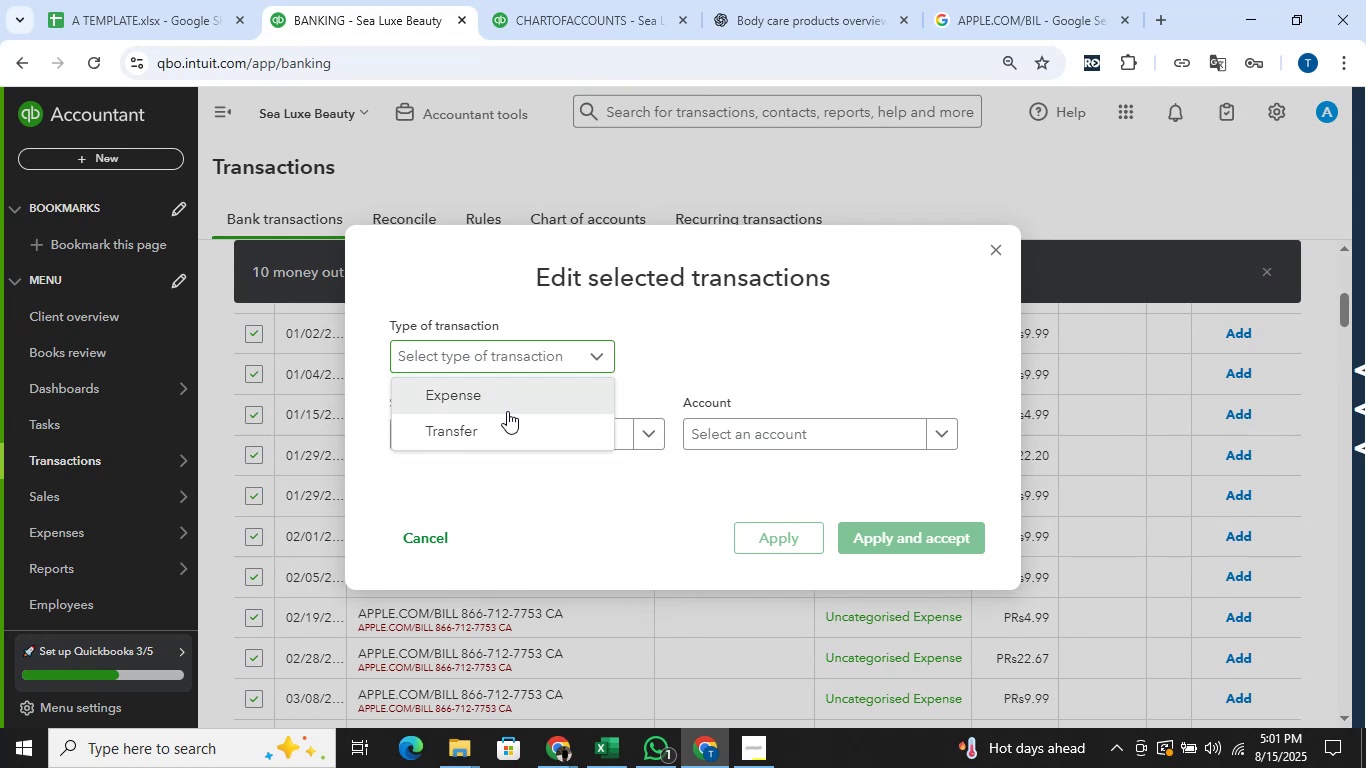 
left_click([514, 427])
 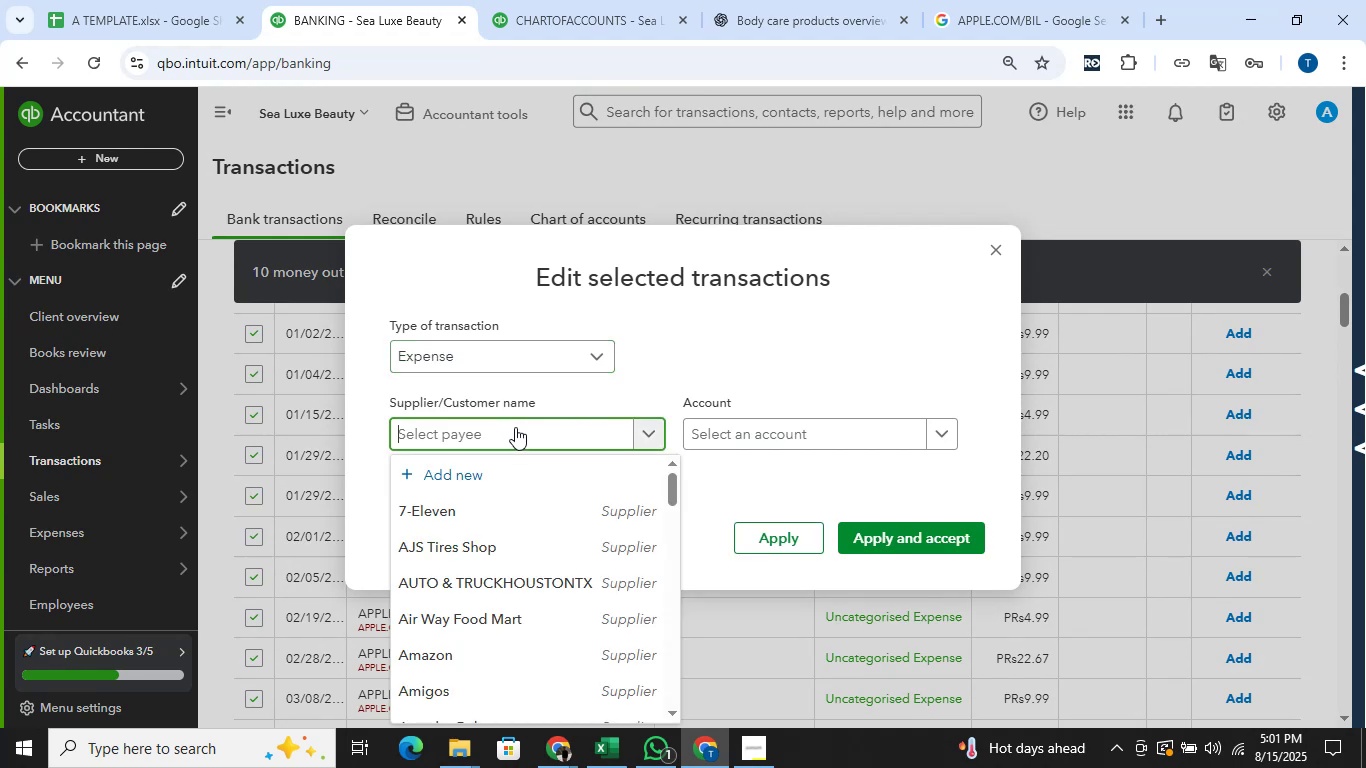 
type(Apple)
 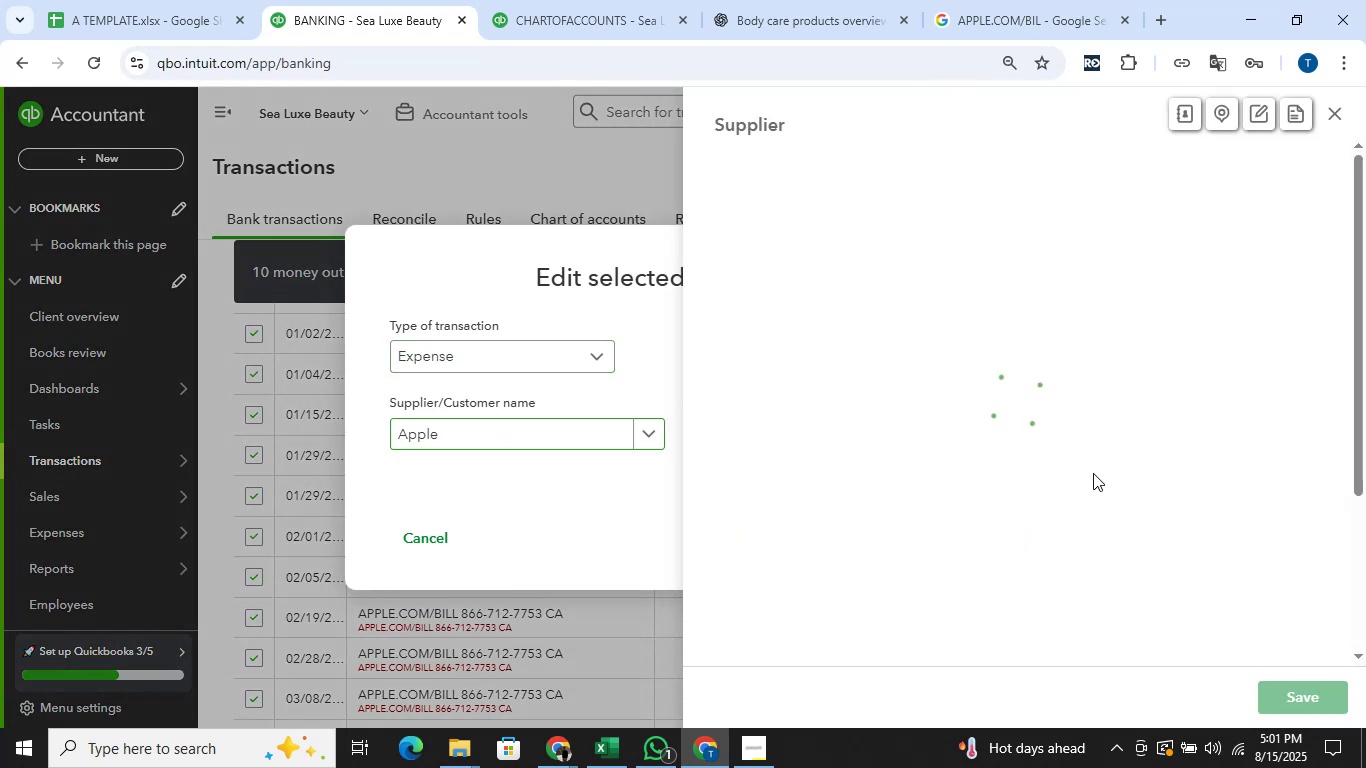 
left_click([1303, 689])
 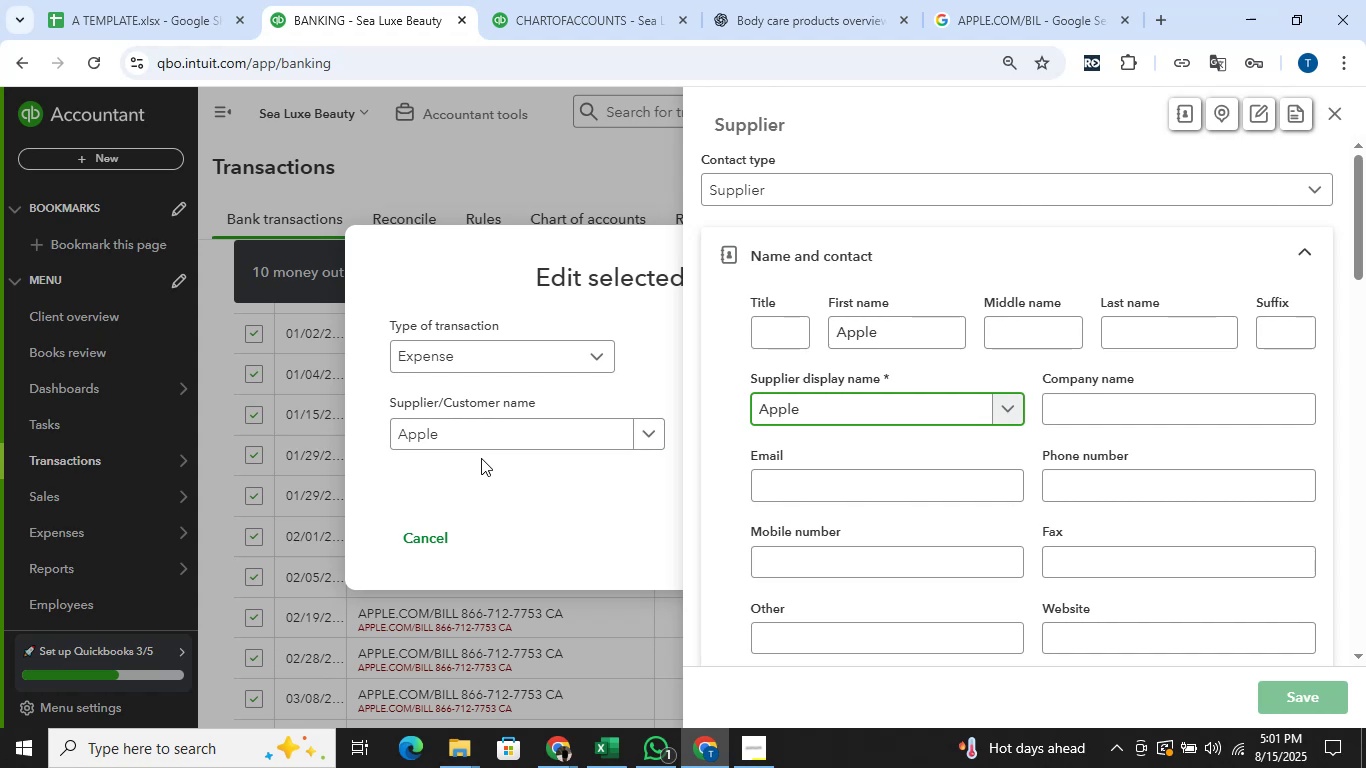 
left_click([825, 417])
 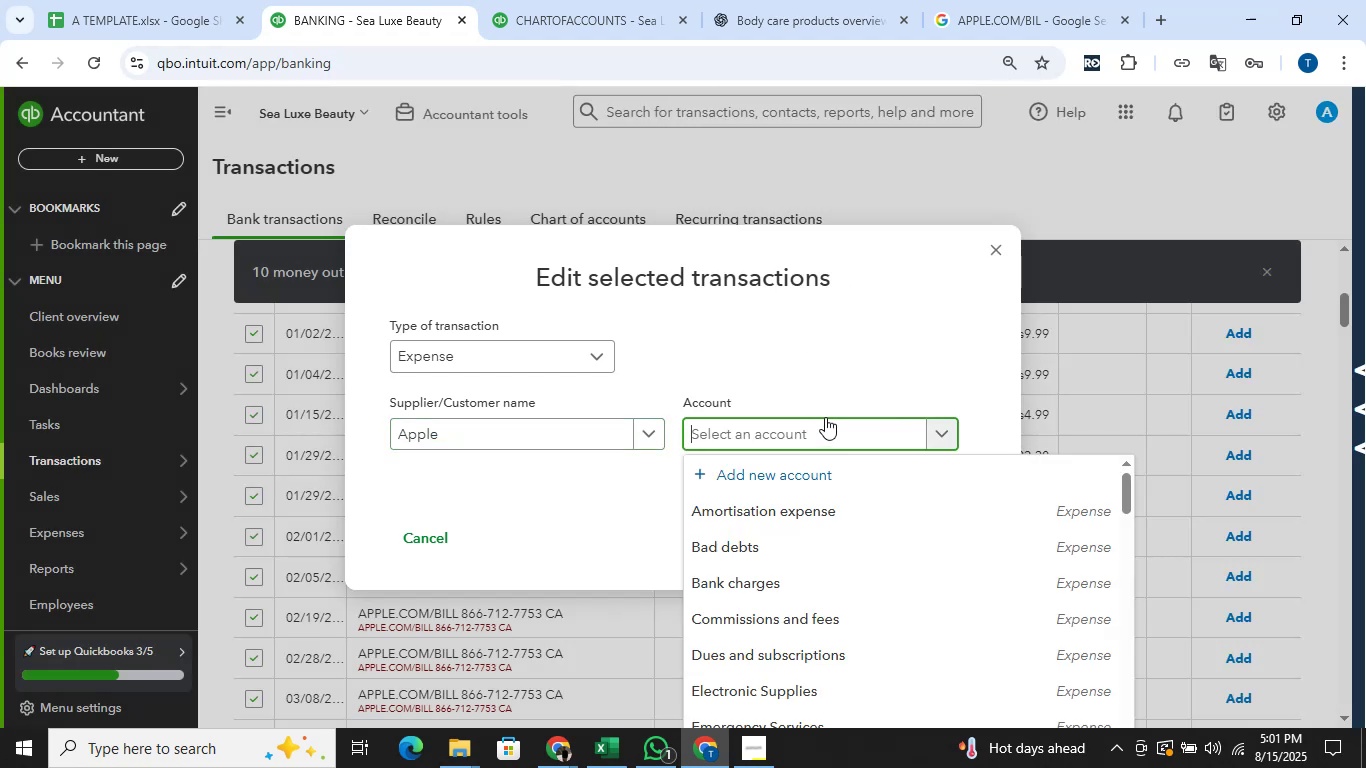 
type(dues)
 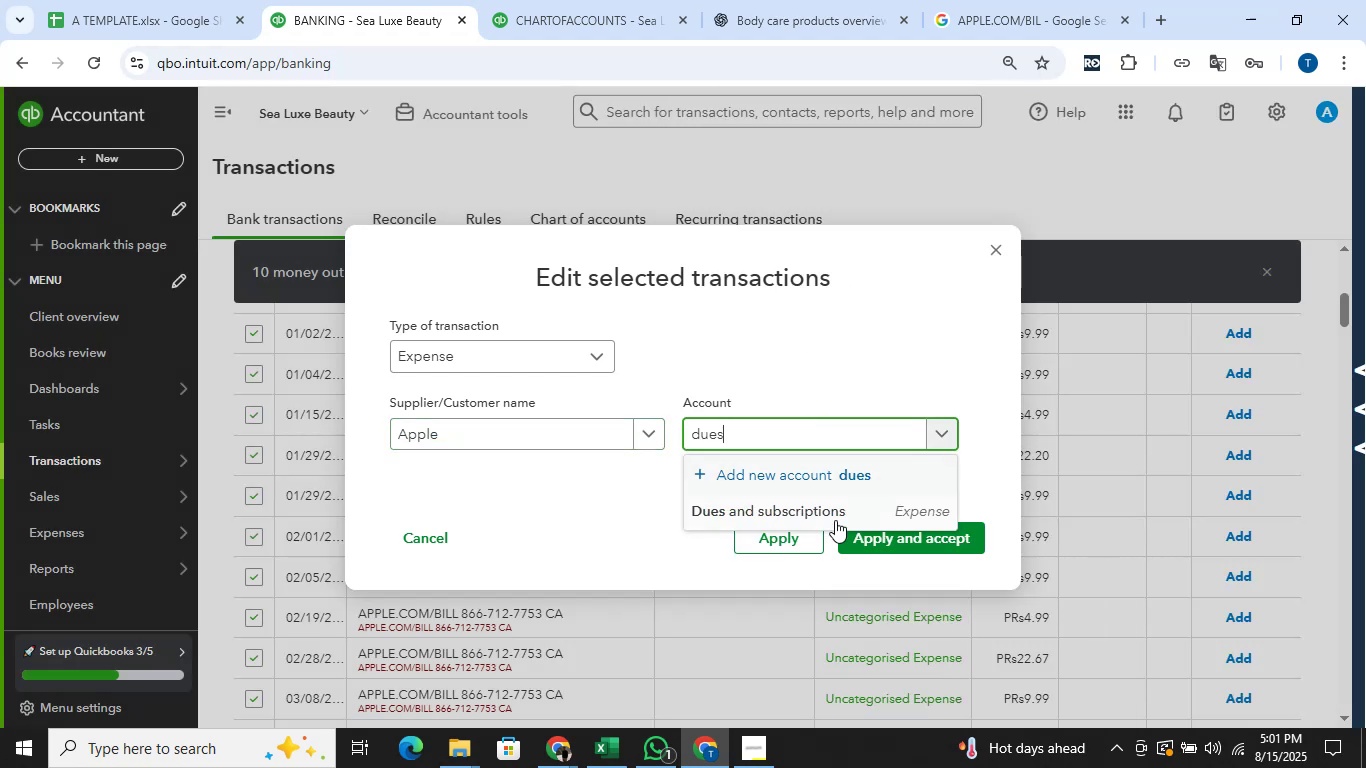 
left_click([837, 514])
 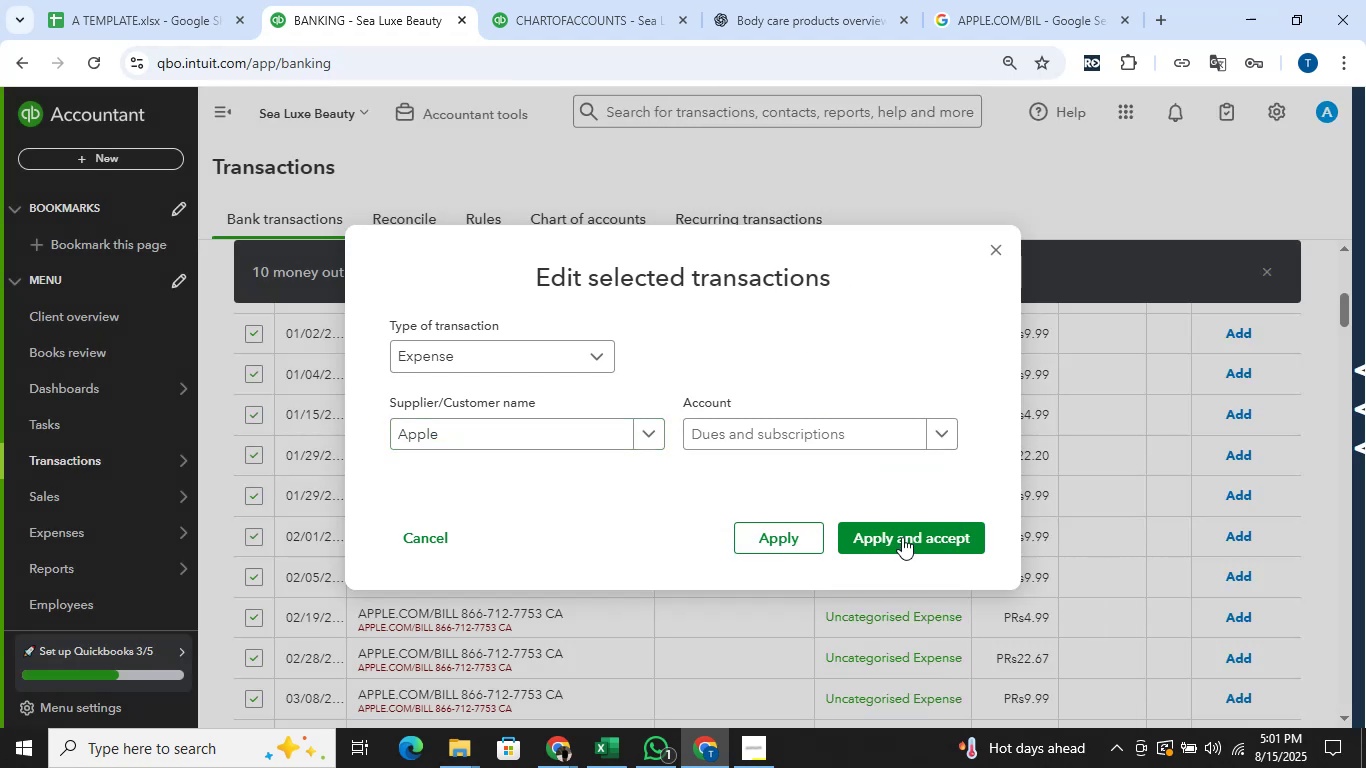 
left_click([902, 537])
 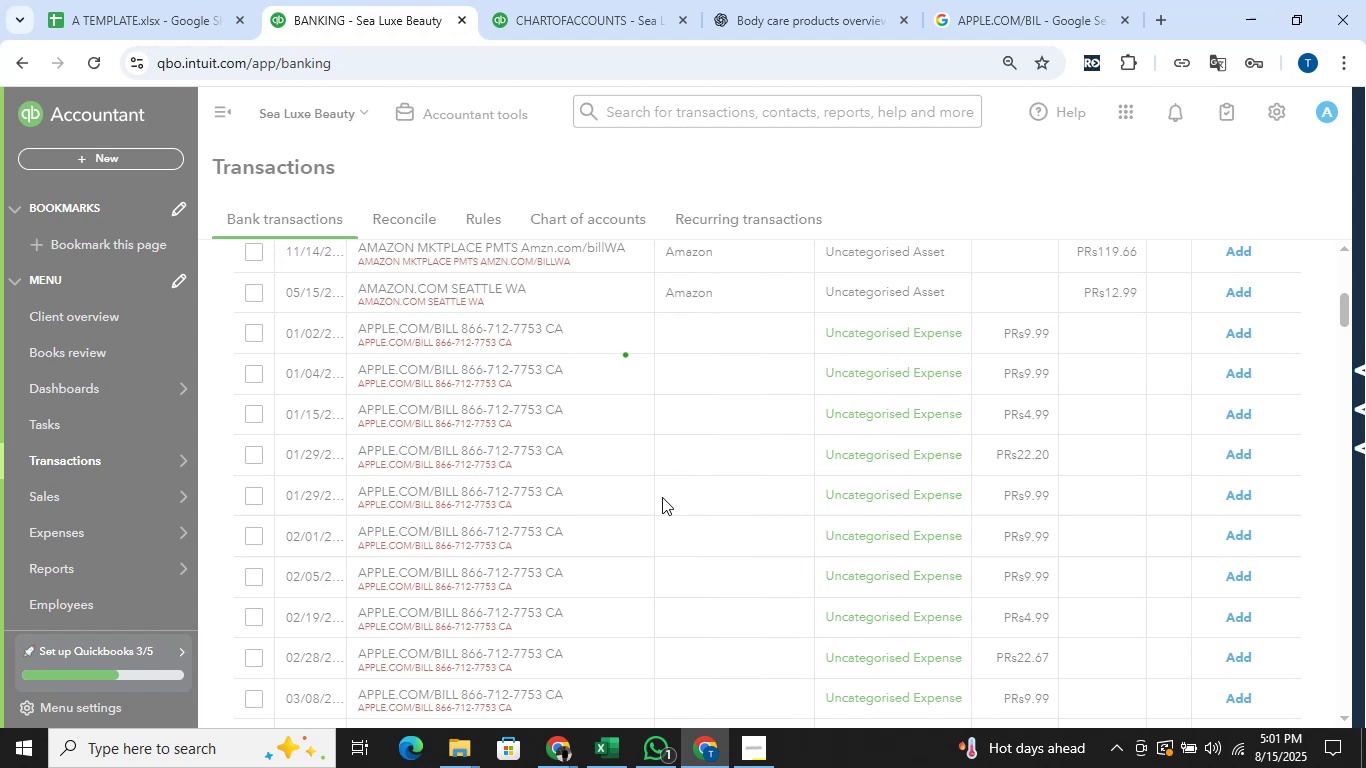 
wait(6.55)
 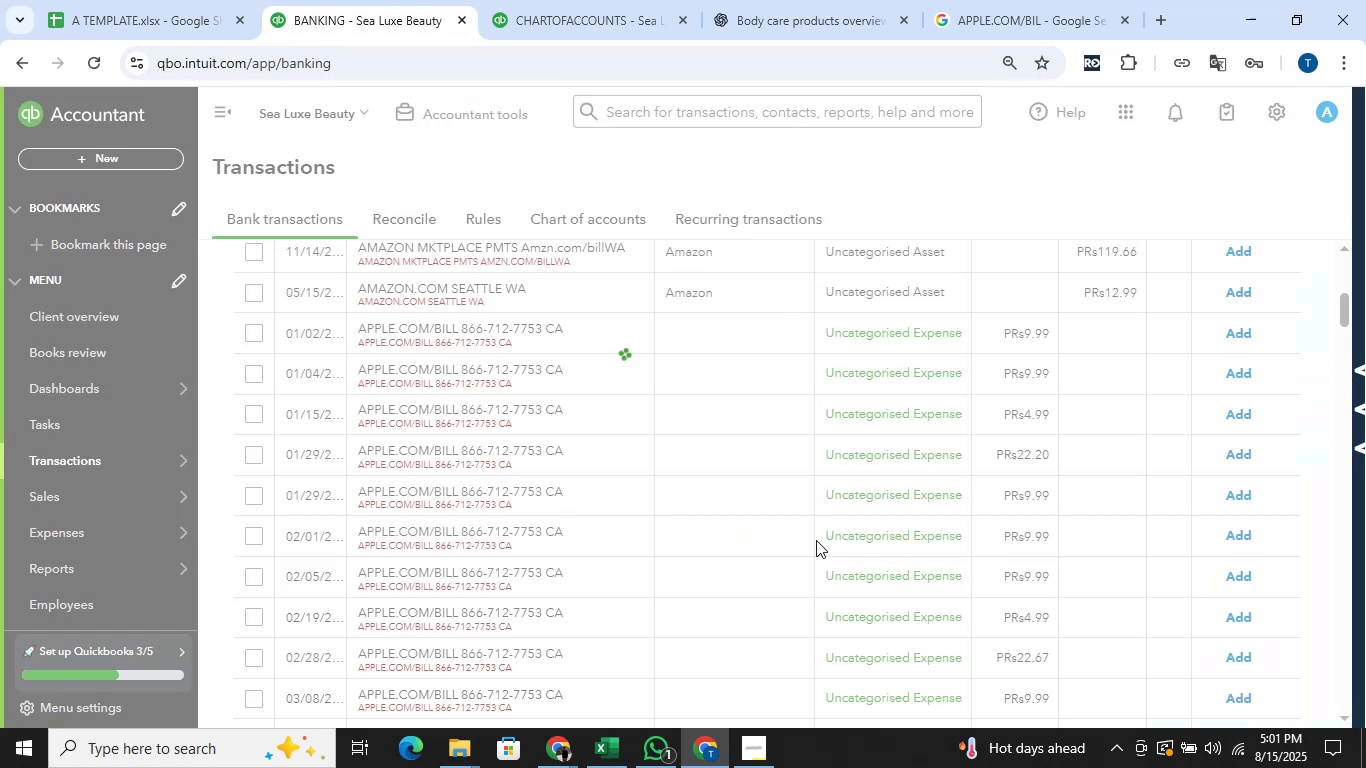 
scroll: coordinate [619, 464], scroll_direction: down, amount: 4.0
 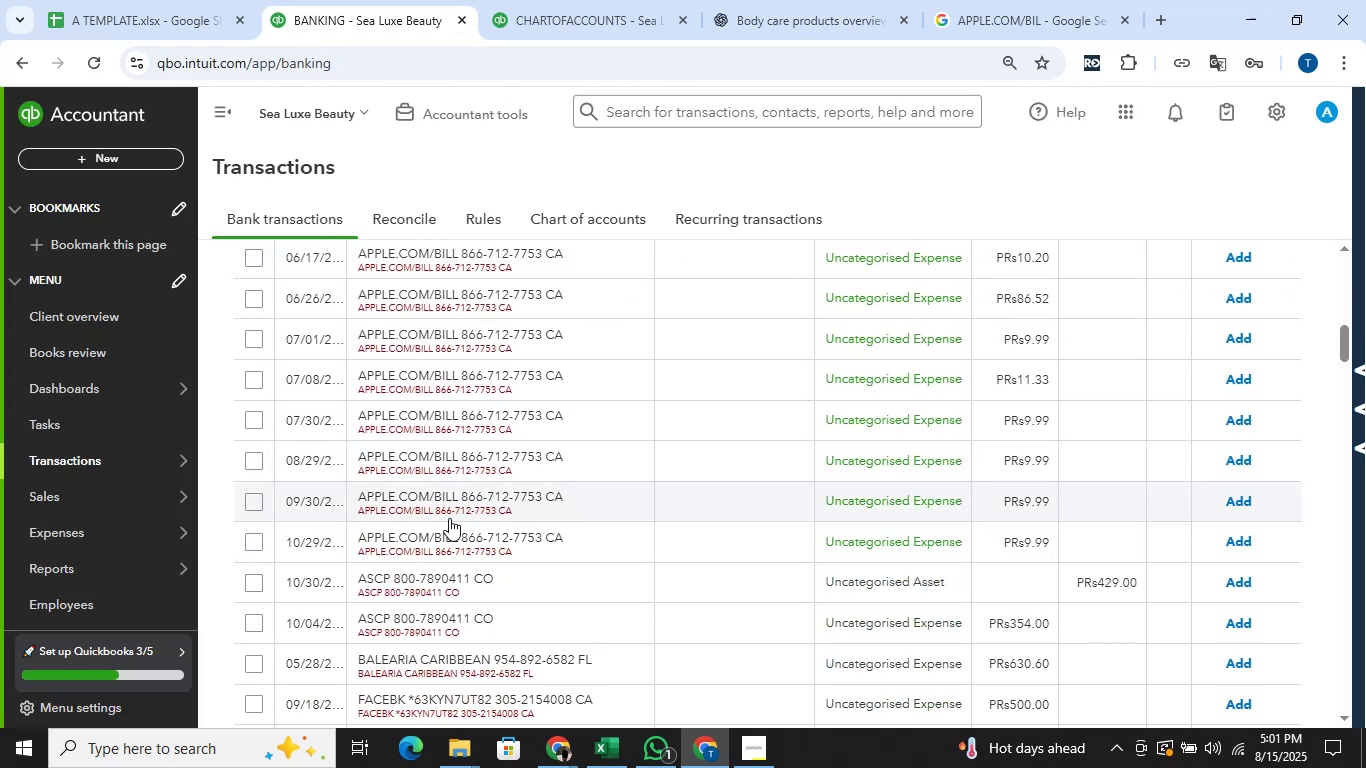 
left_click([249, 541])
 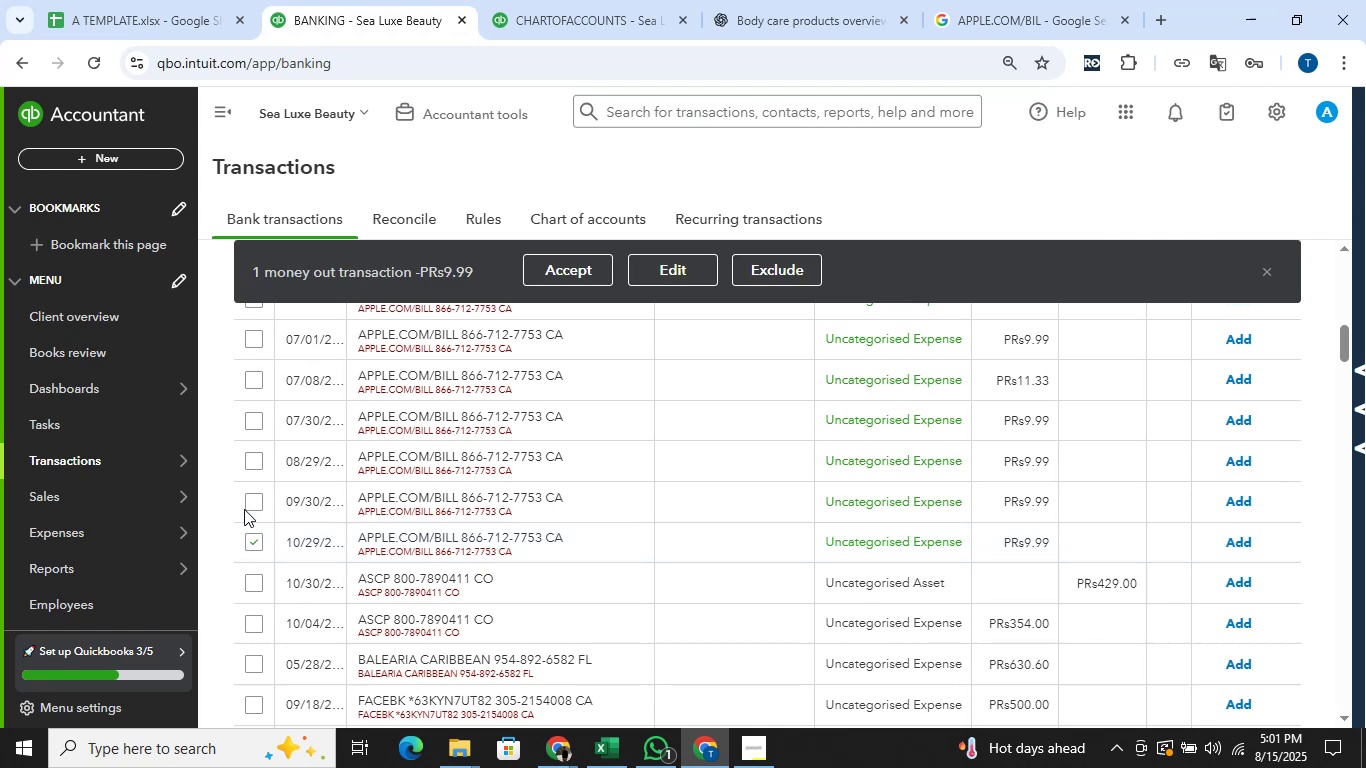 
left_click([249, 508])
 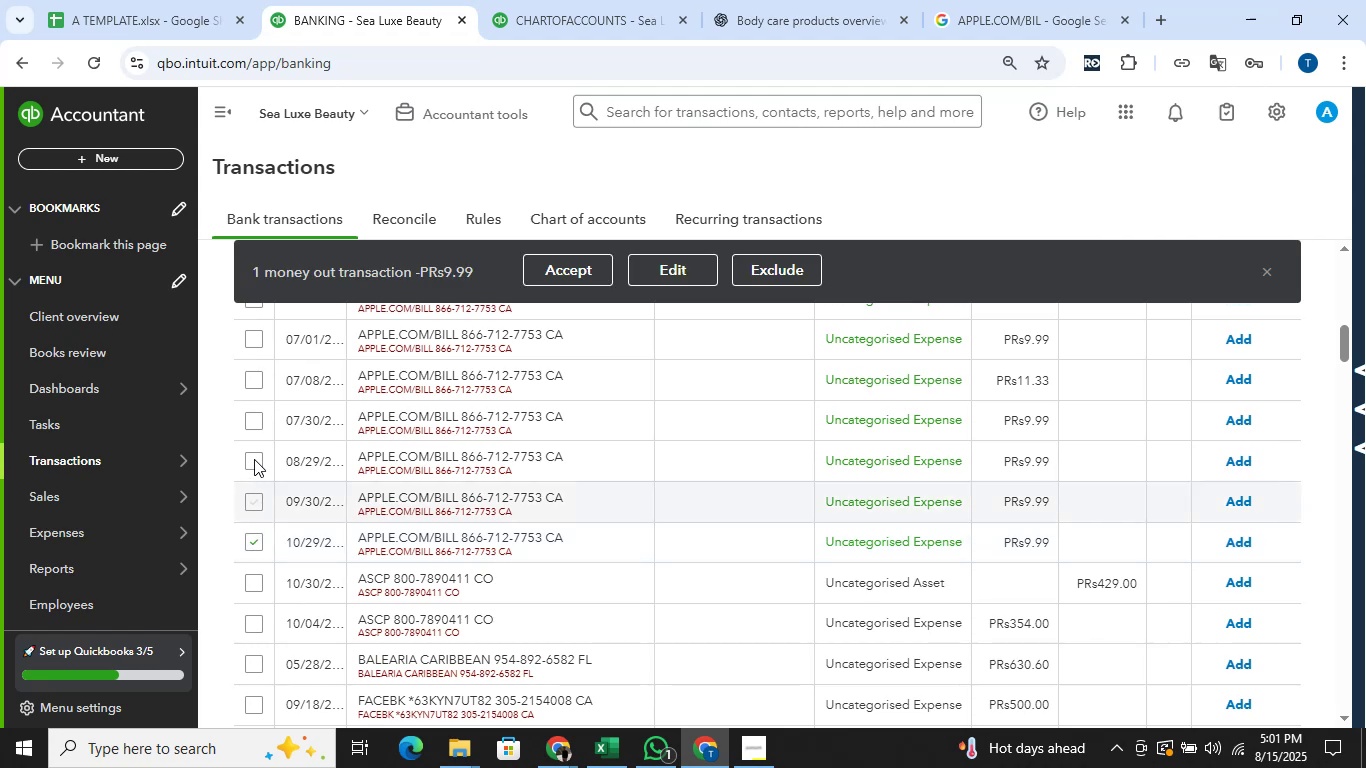 
left_click([254, 458])
 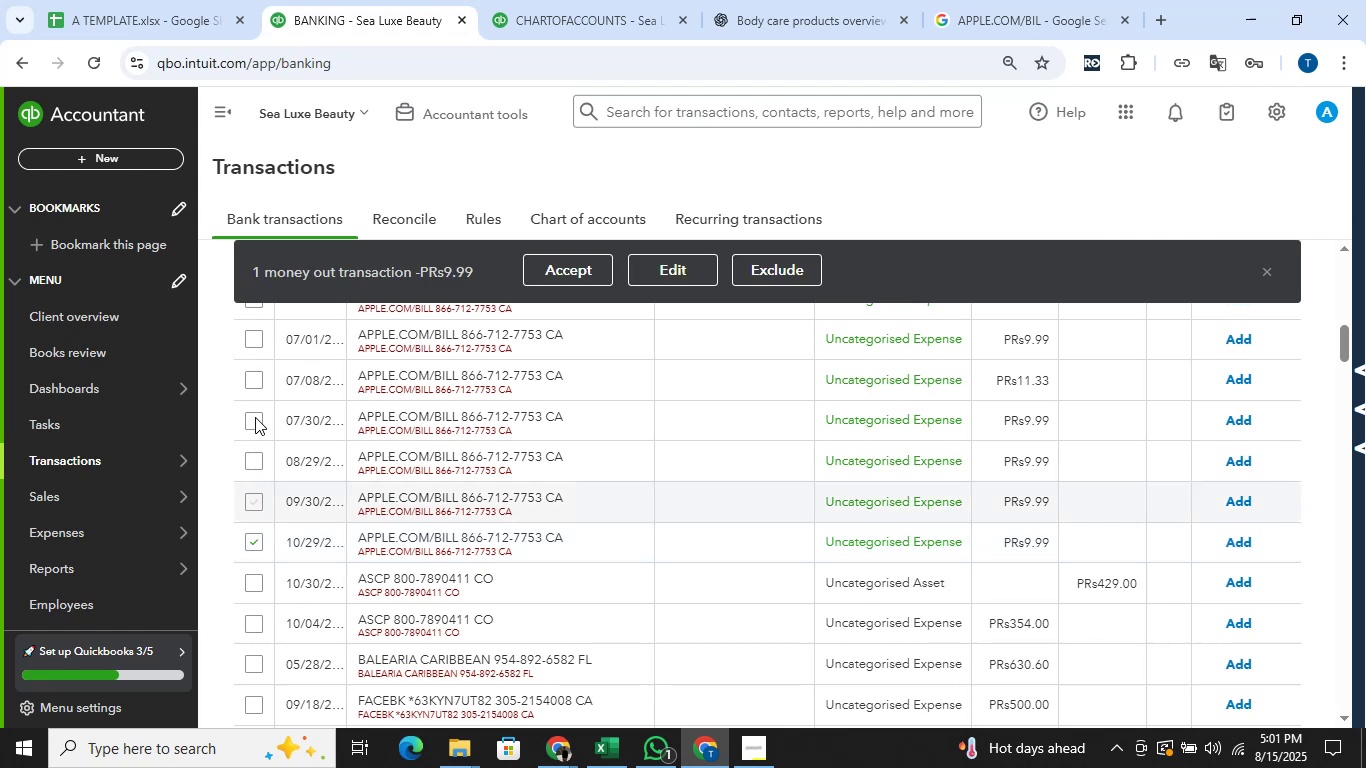 
left_click([255, 417])
 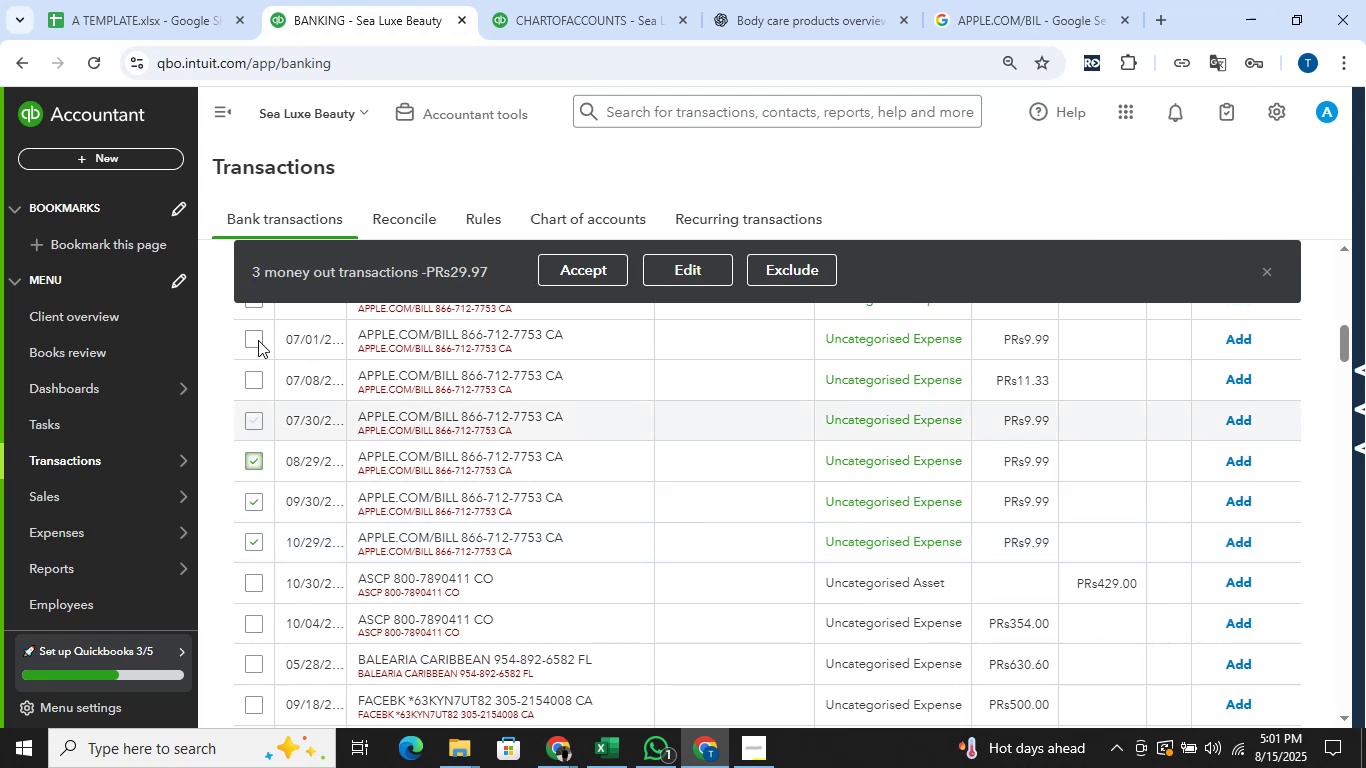 
left_click([258, 334])
 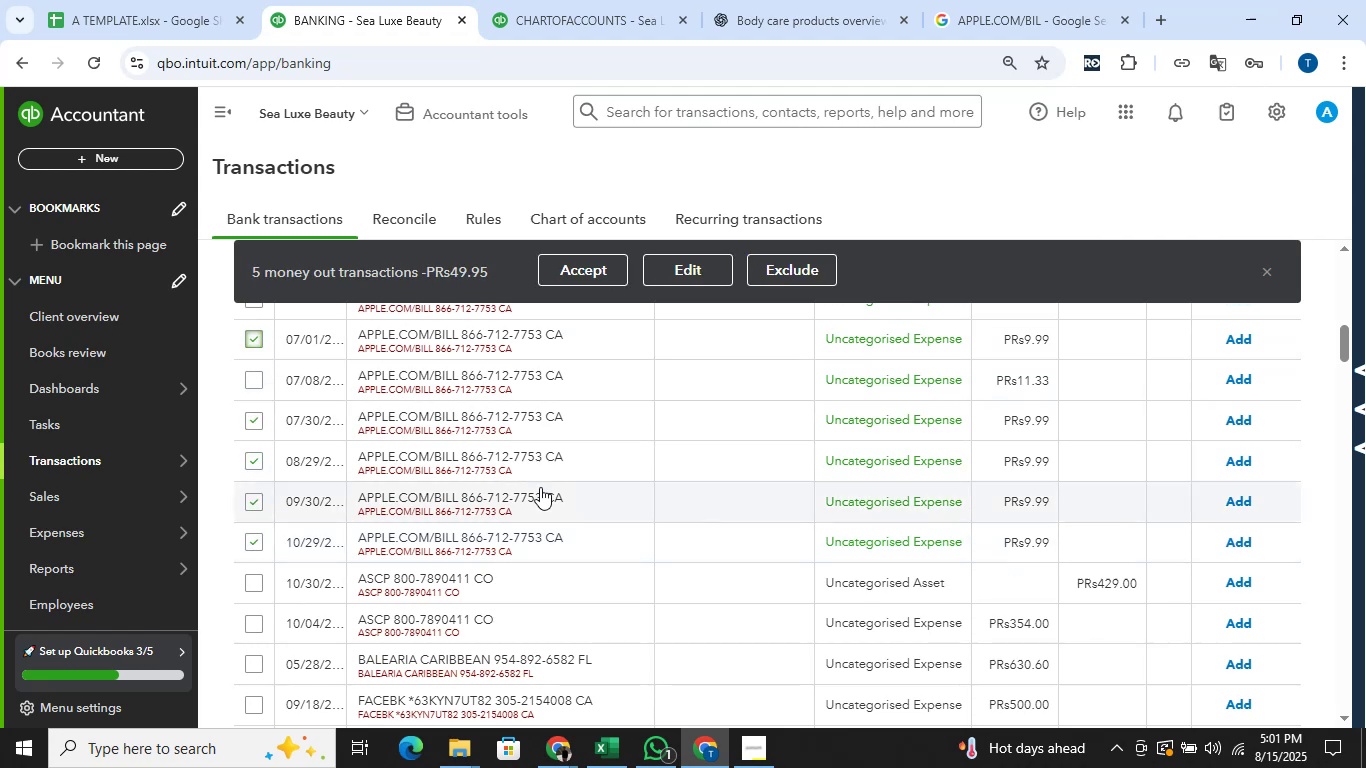 
scroll: coordinate [544, 499], scroll_direction: up, amount: 2.0
 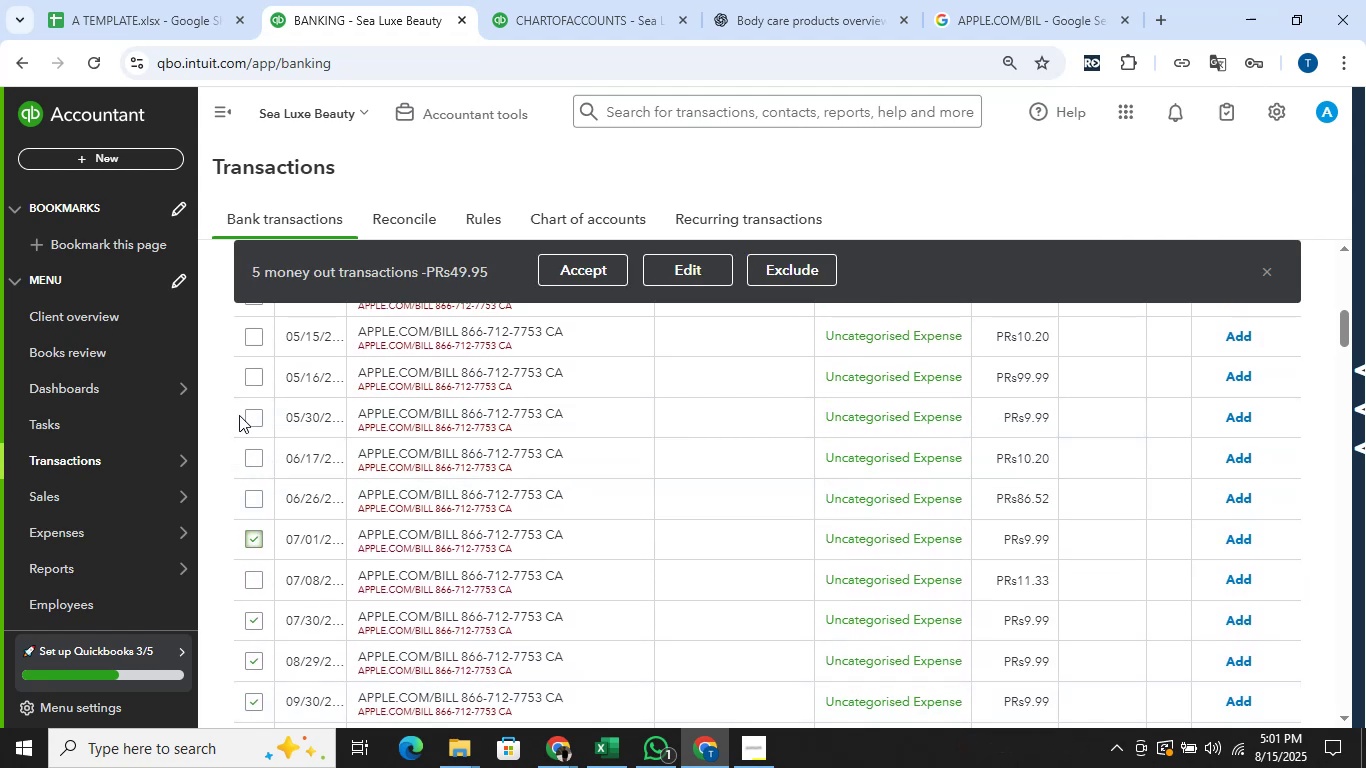 
left_click([255, 416])
 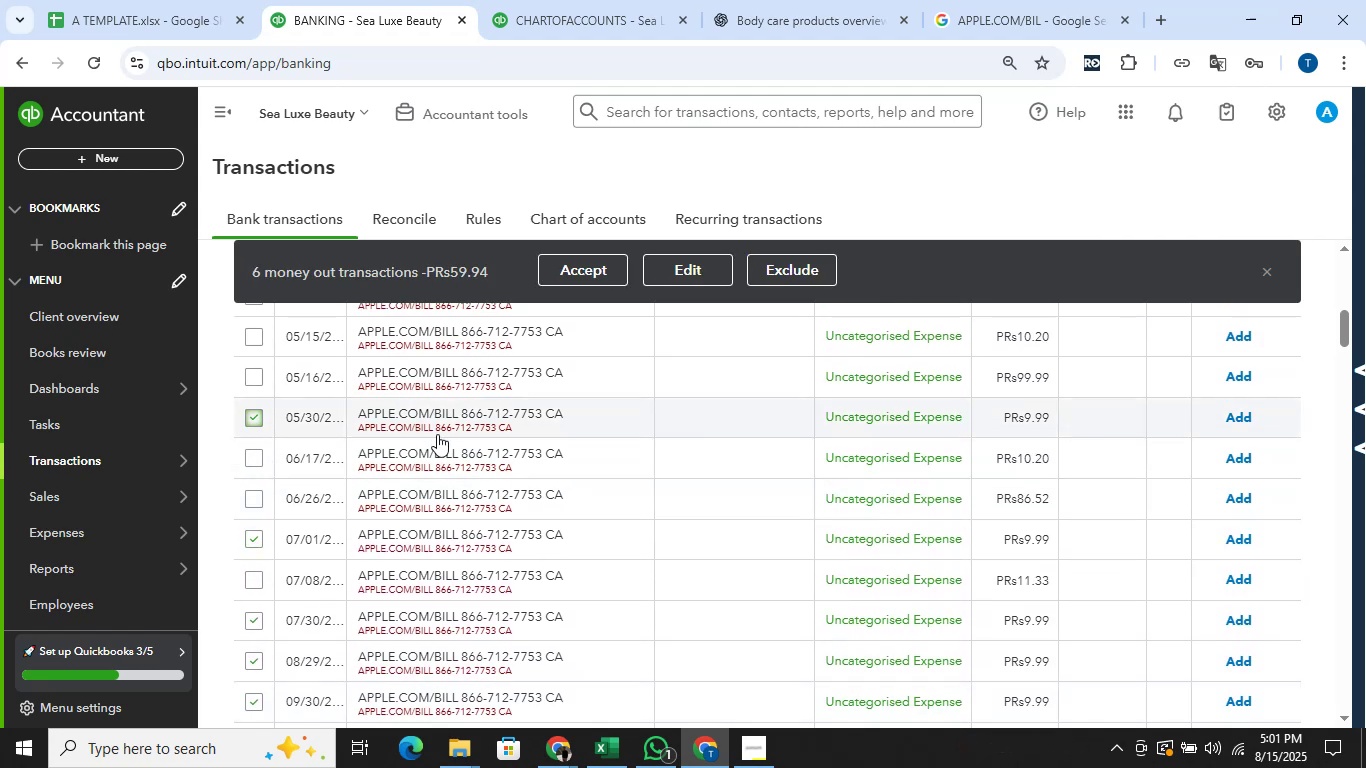 
scroll: coordinate [462, 451], scroll_direction: up, amount: 1.0
 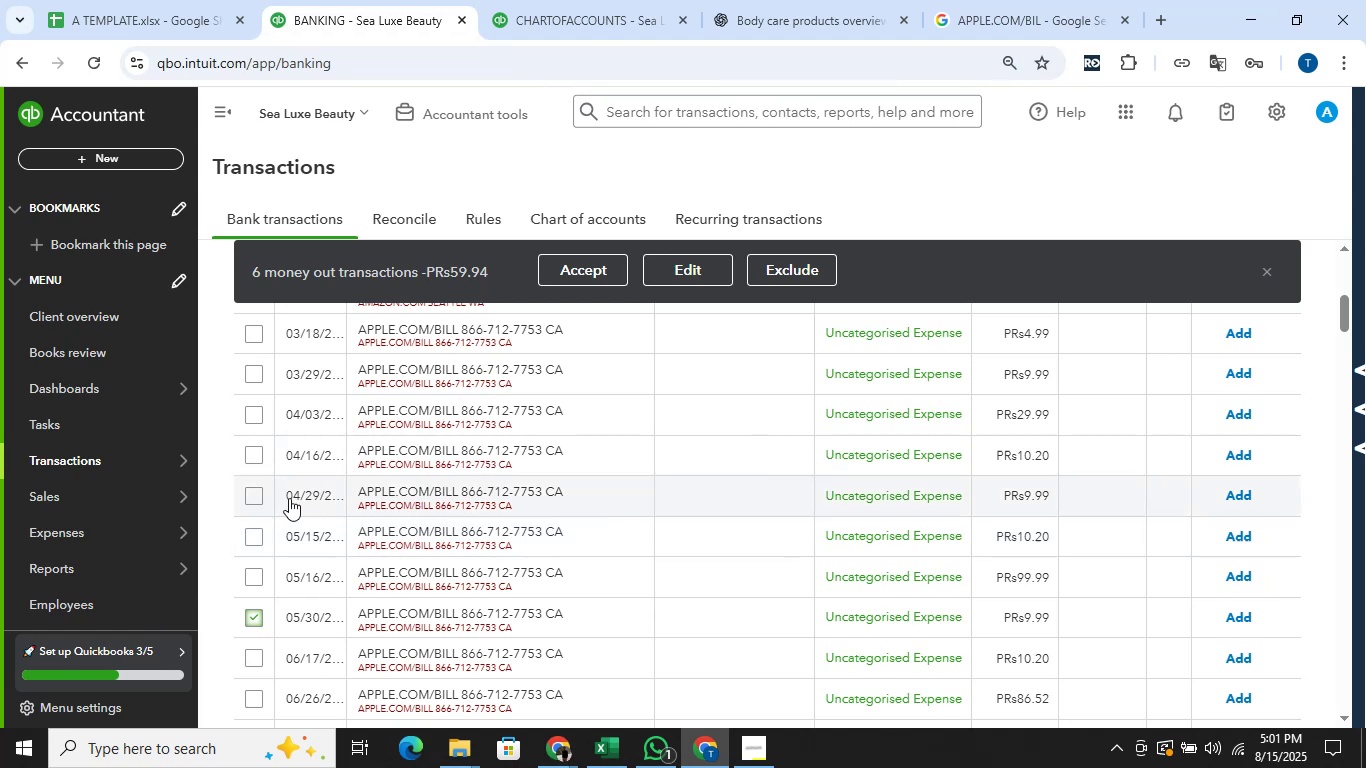 
left_click([255, 491])
 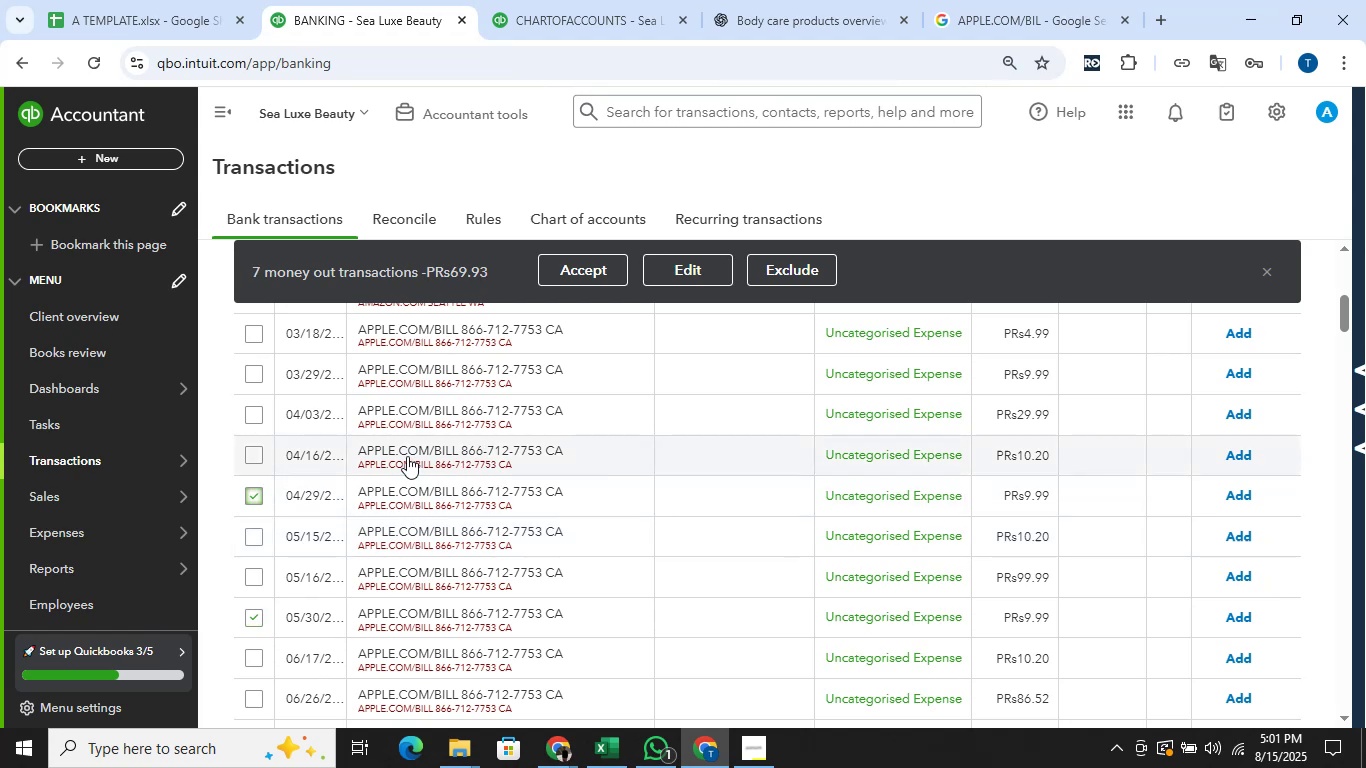 
scroll: coordinate [411, 453], scroll_direction: up, amount: 1.0
 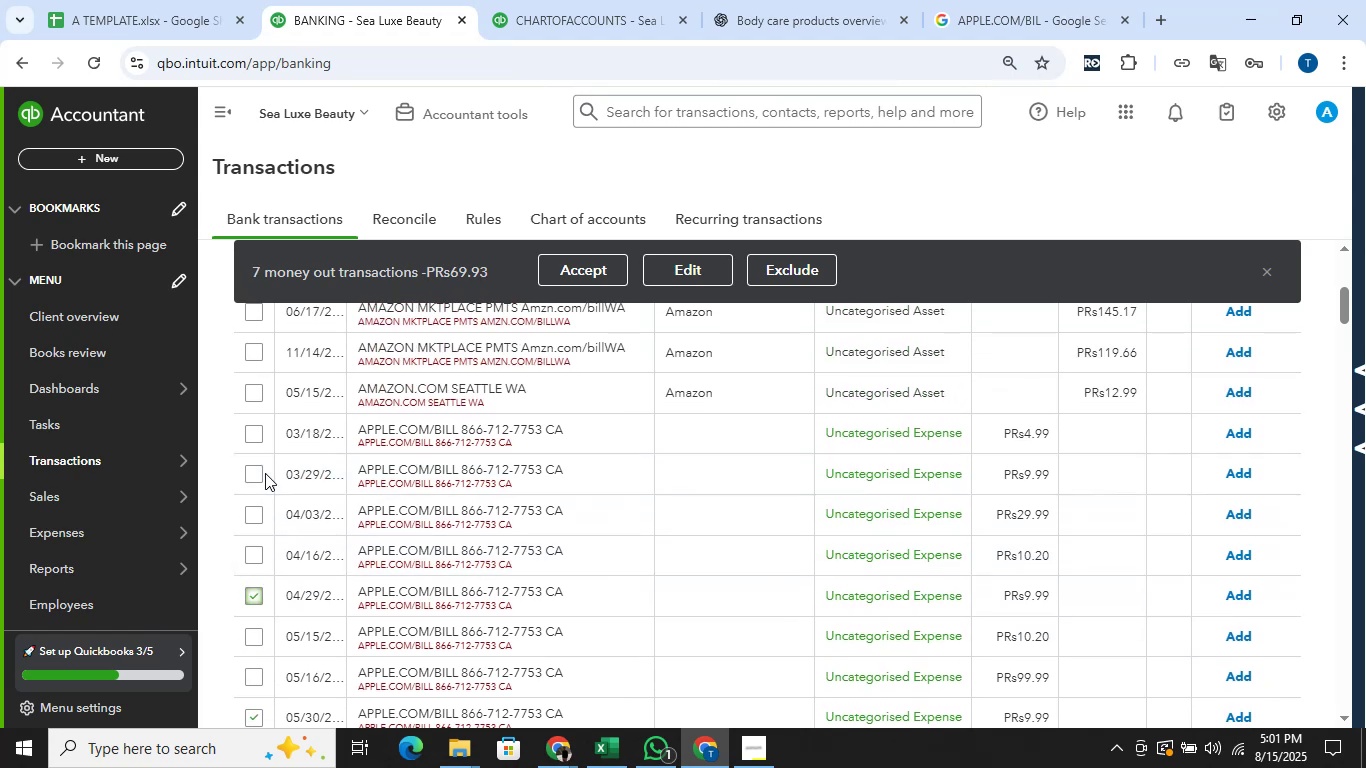 
left_click([259, 474])
 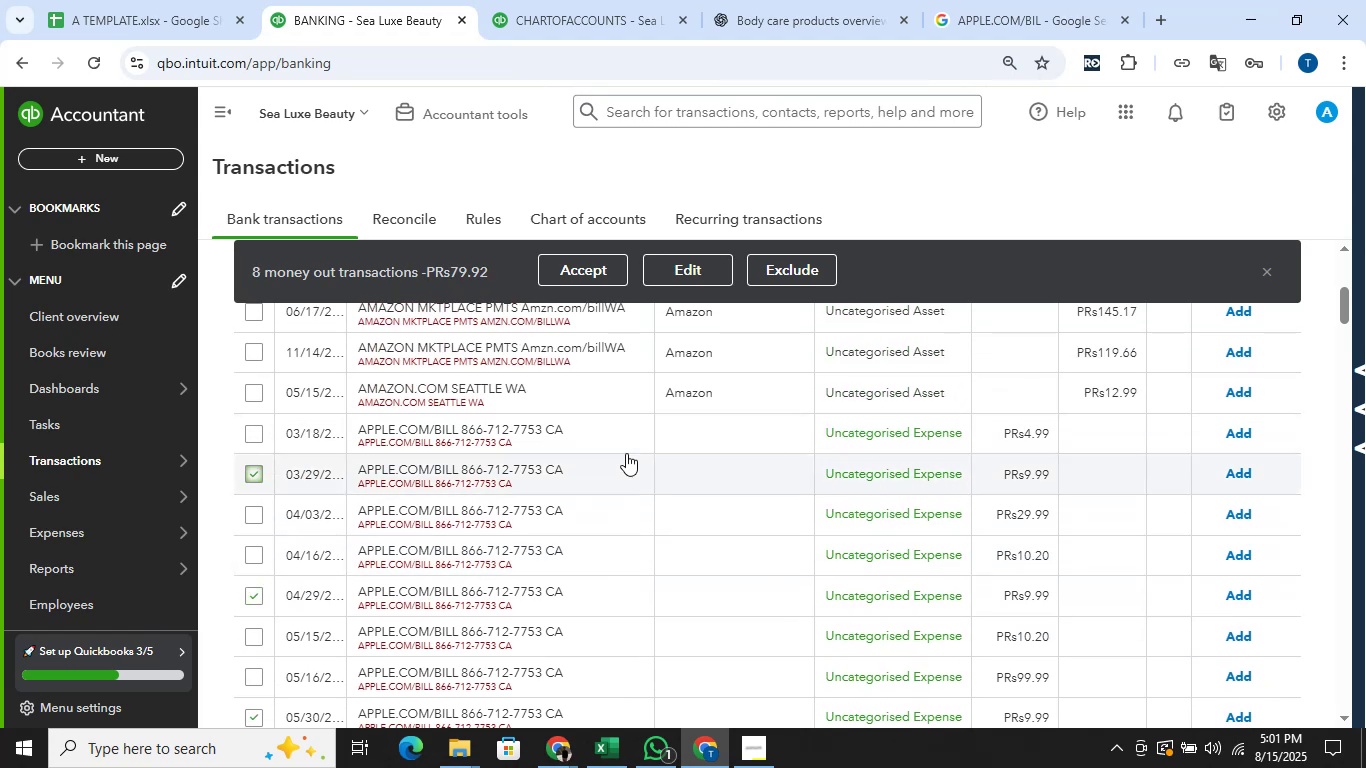 
scroll: coordinate [629, 457], scroll_direction: down, amount: 23.0
 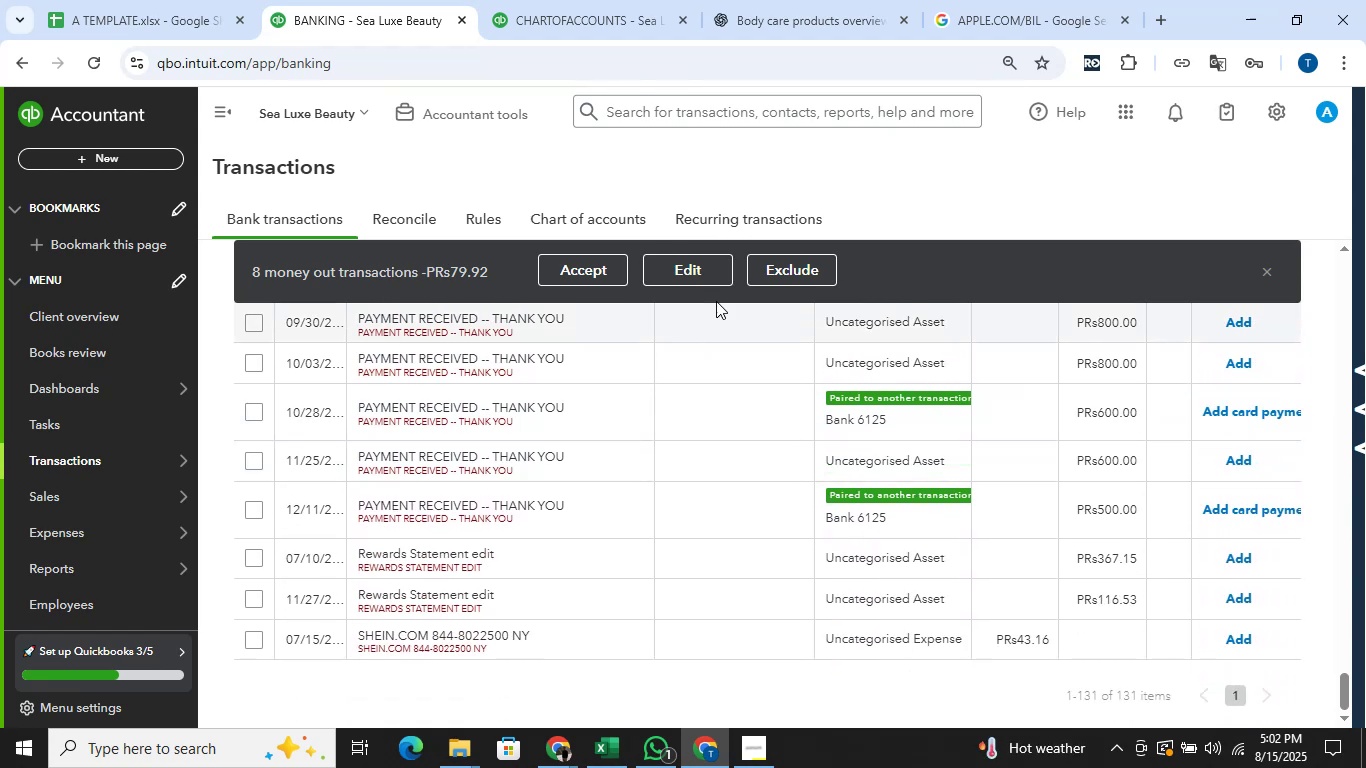 
left_click([706, 270])
 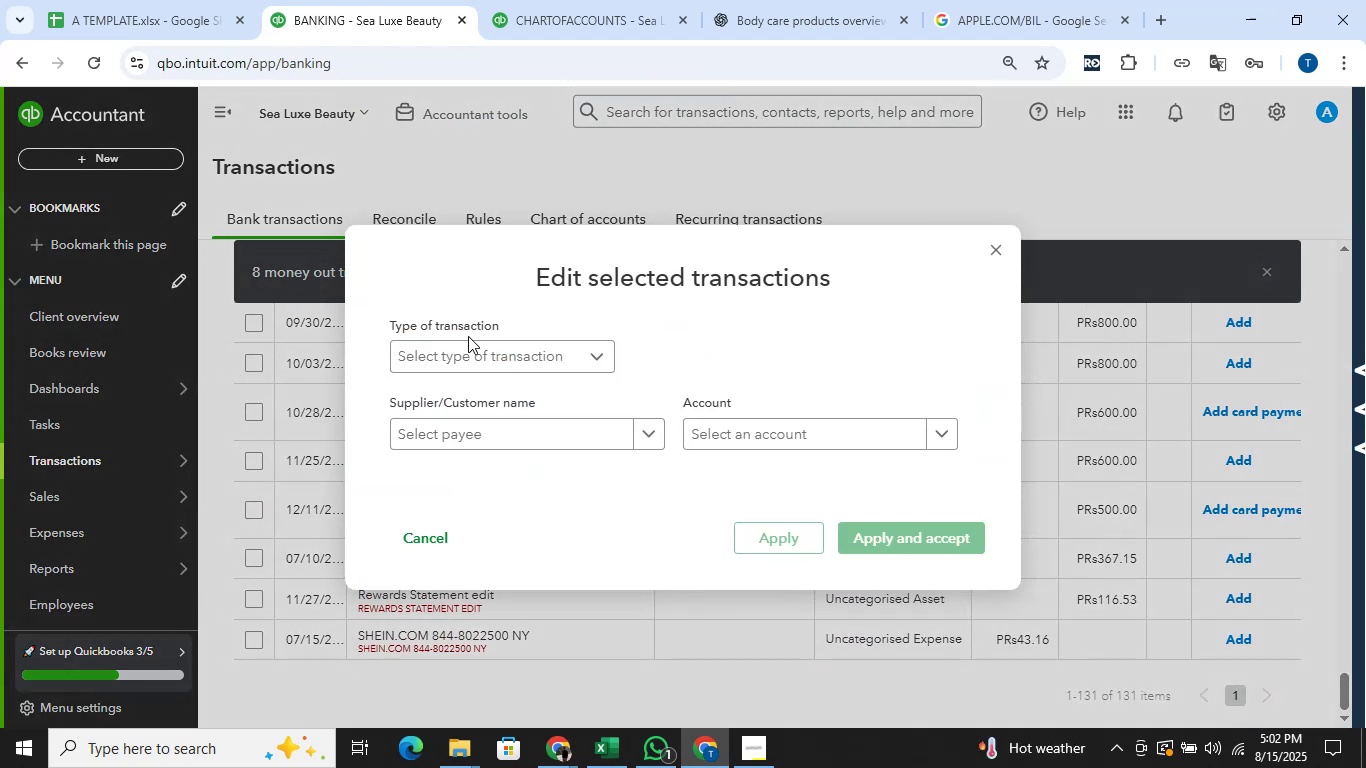 
double_click([474, 352])
 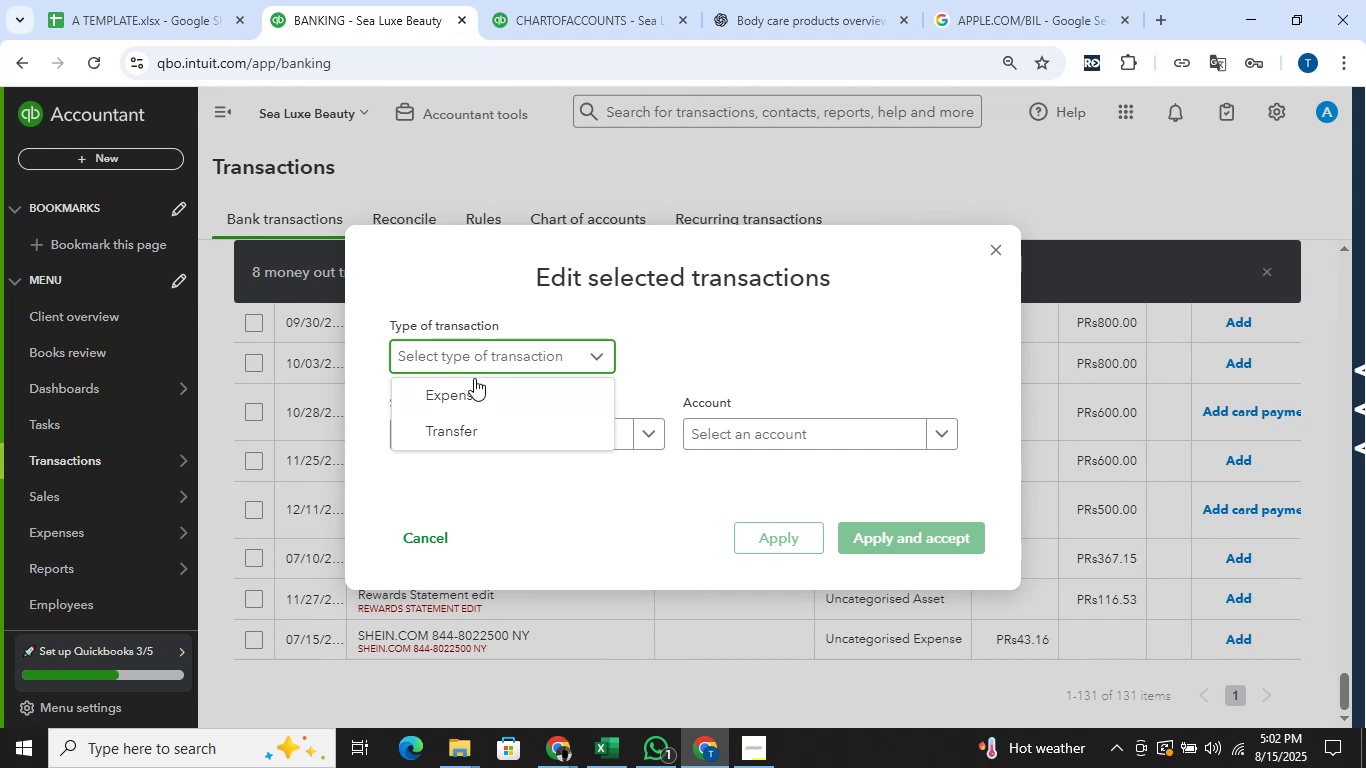 
left_click([474, 378])
 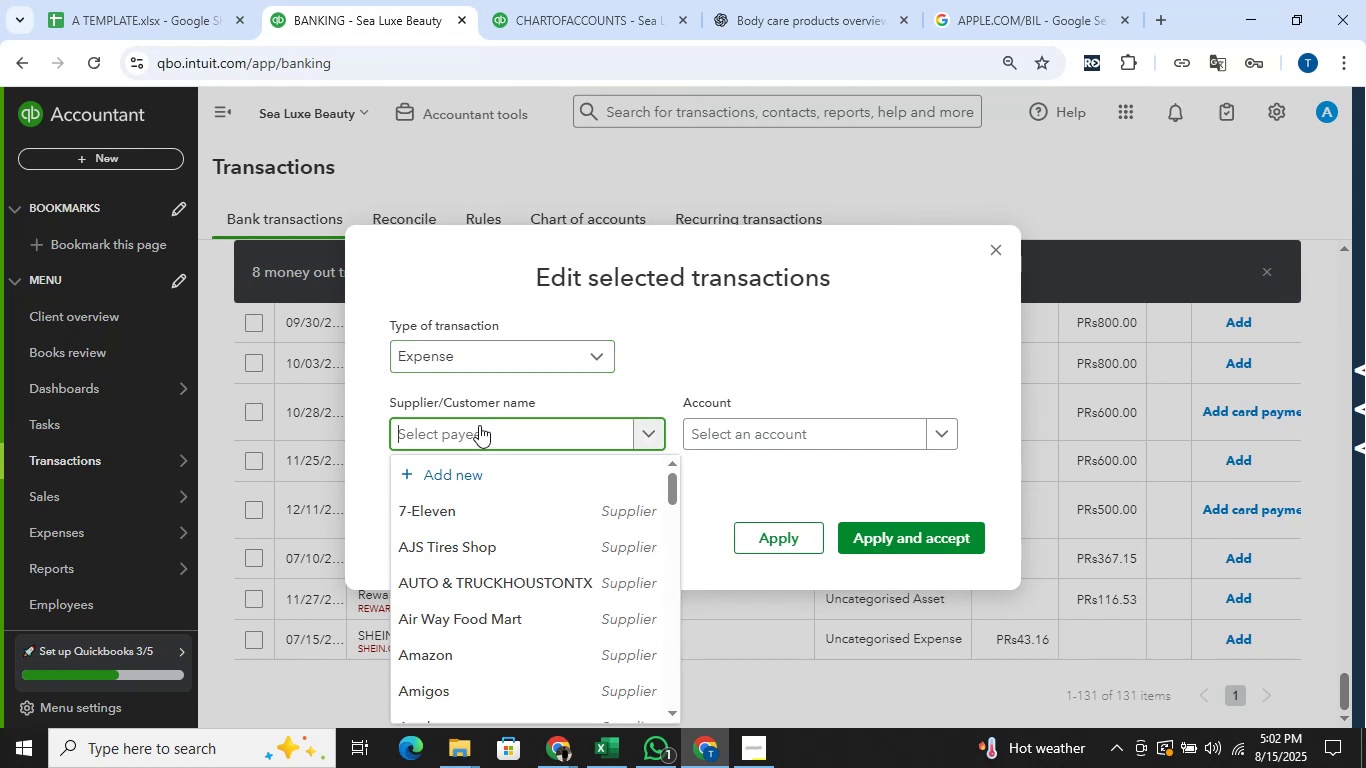 
type(appl)
 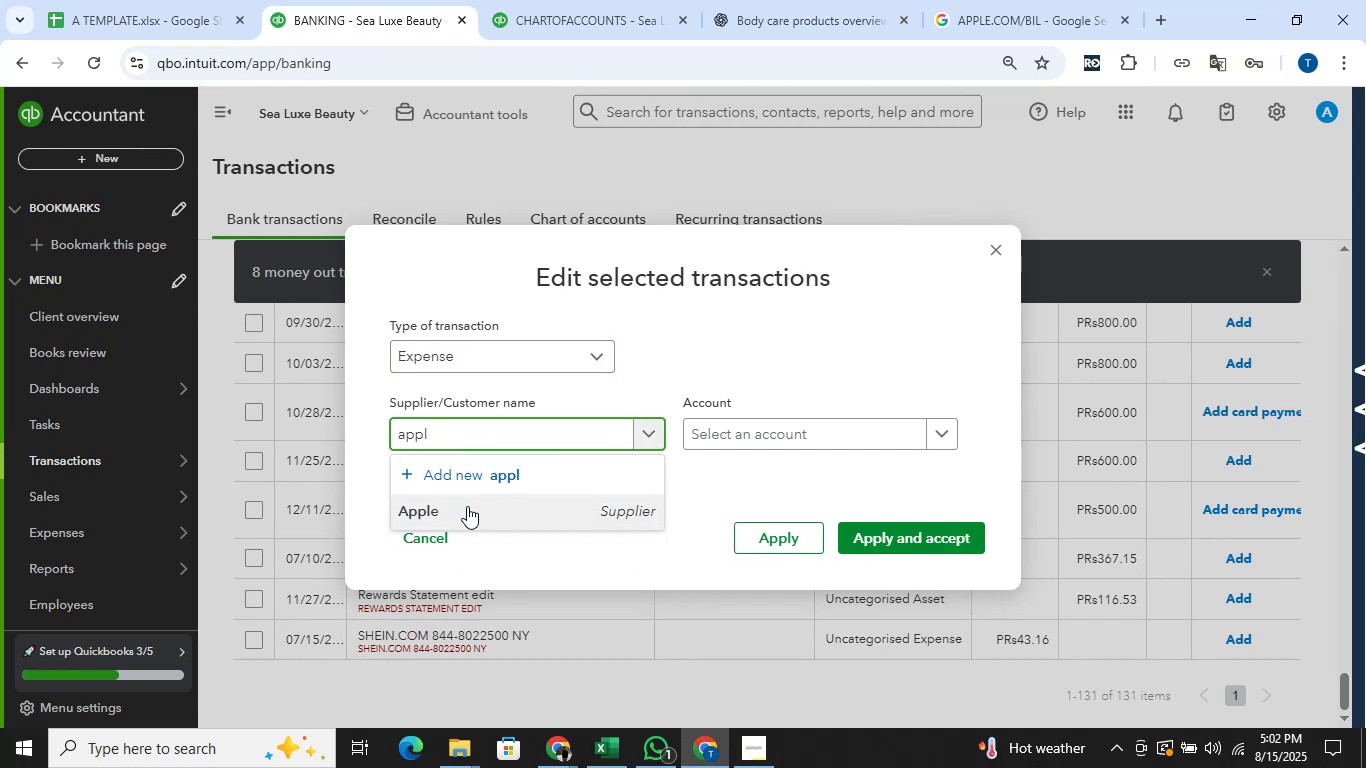 
left_click([472, 503])
 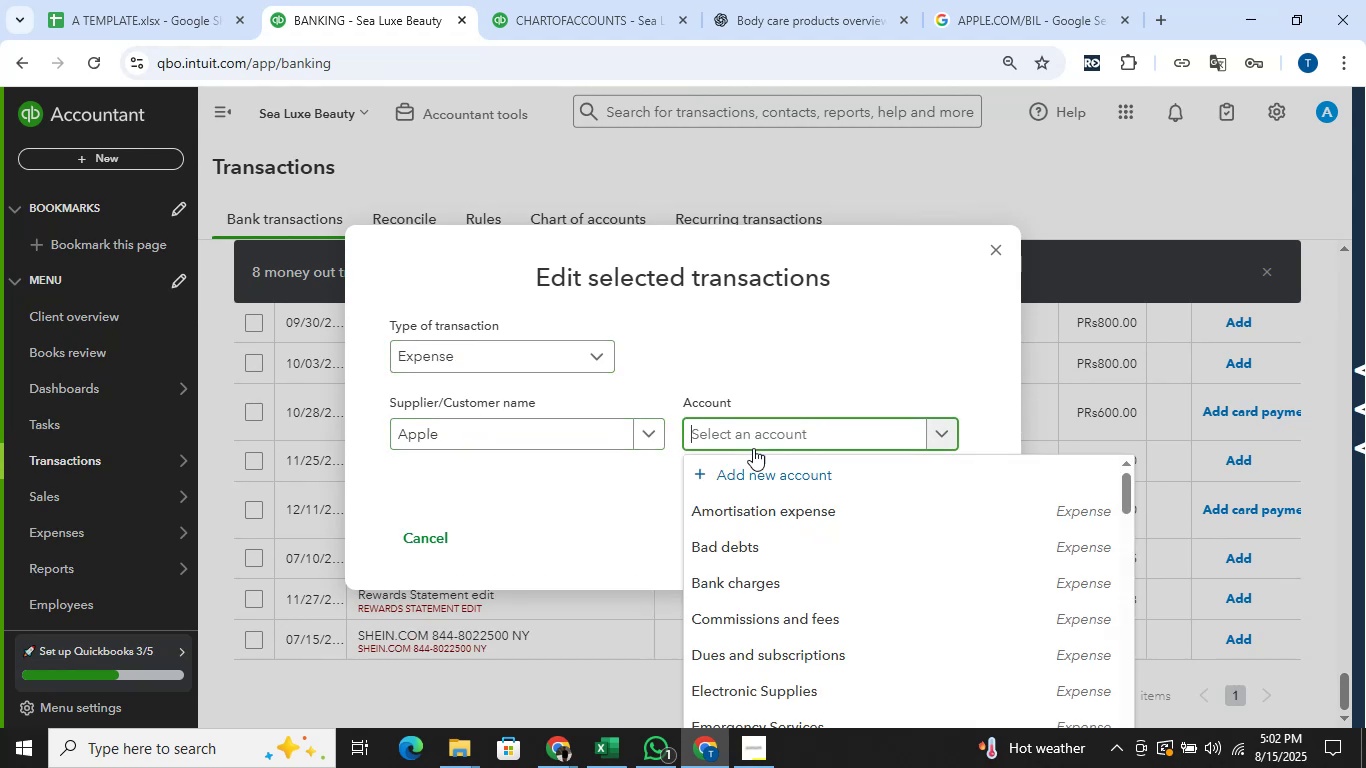 
left_click([765, 427])
 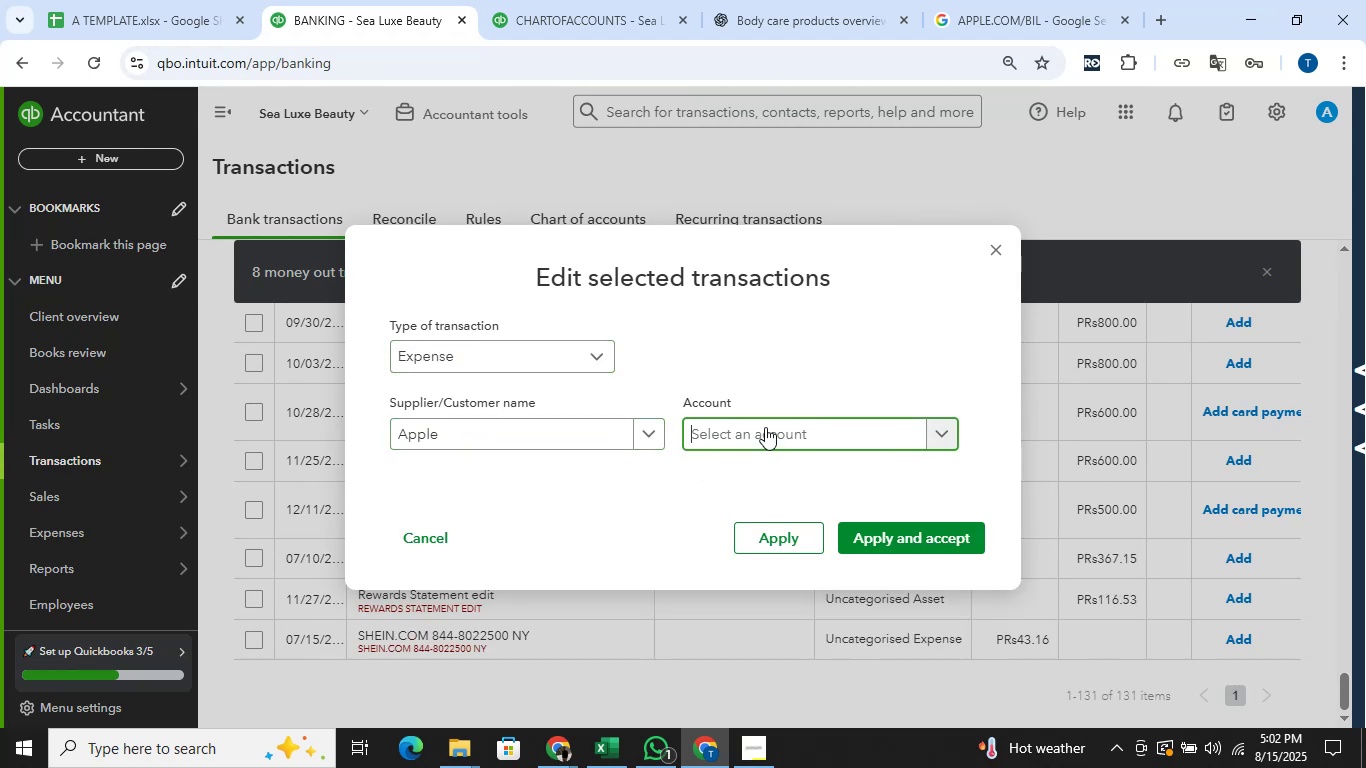 
type(du)
 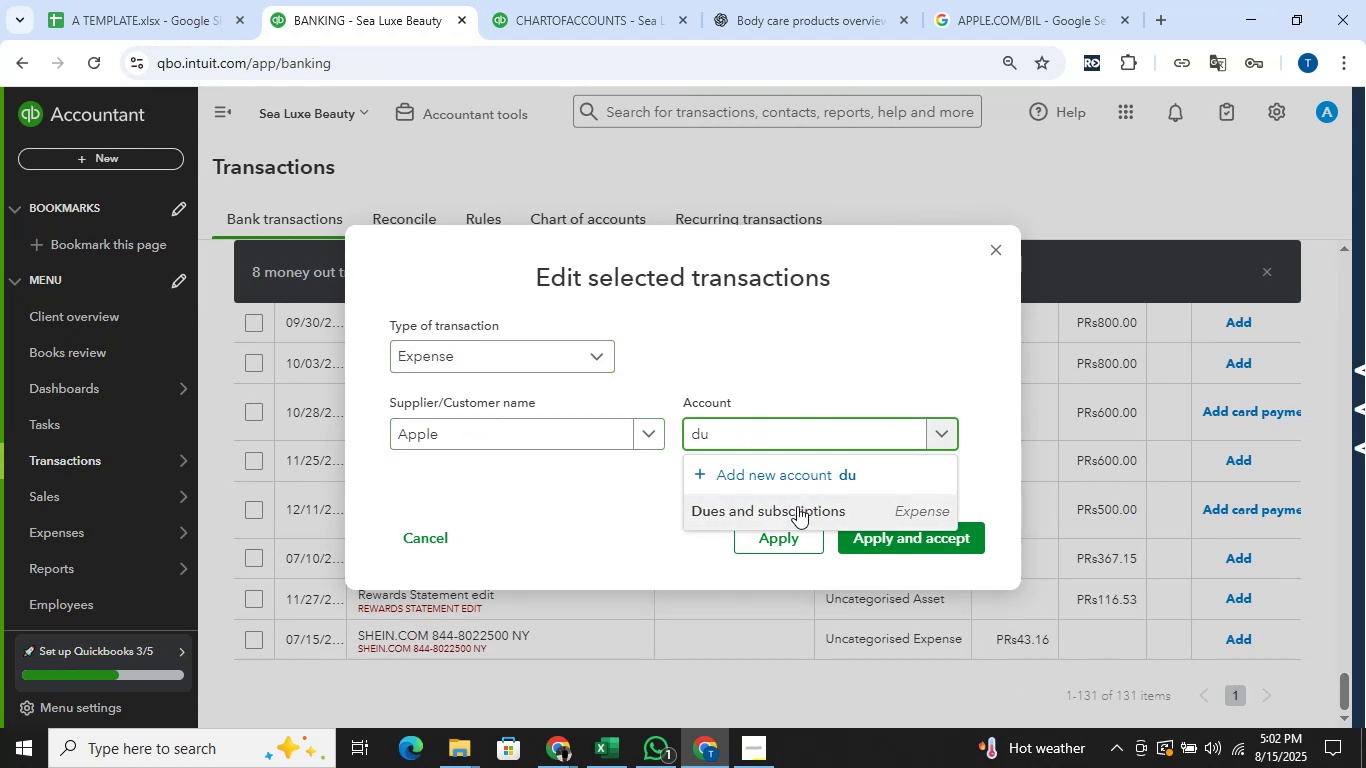 
left_click([797, 506])
 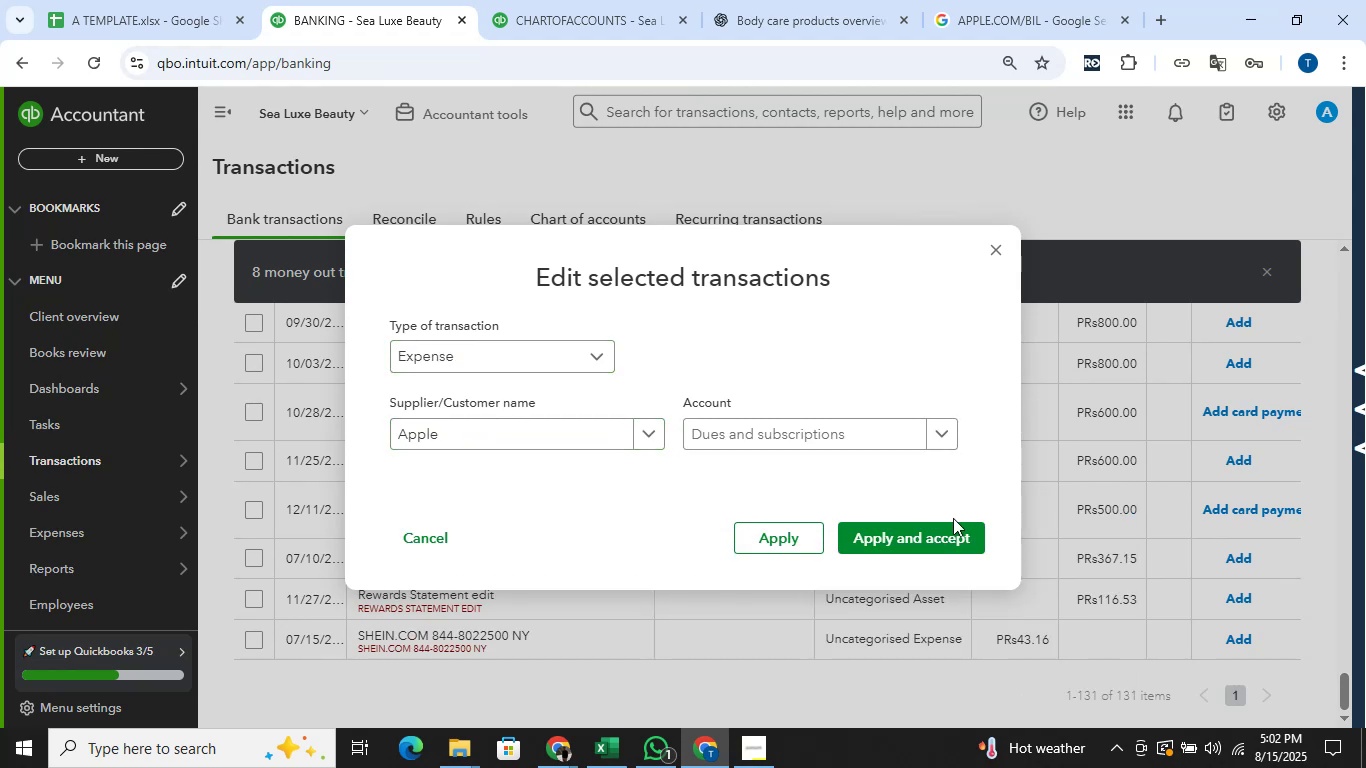 
left_click([950, 528])
 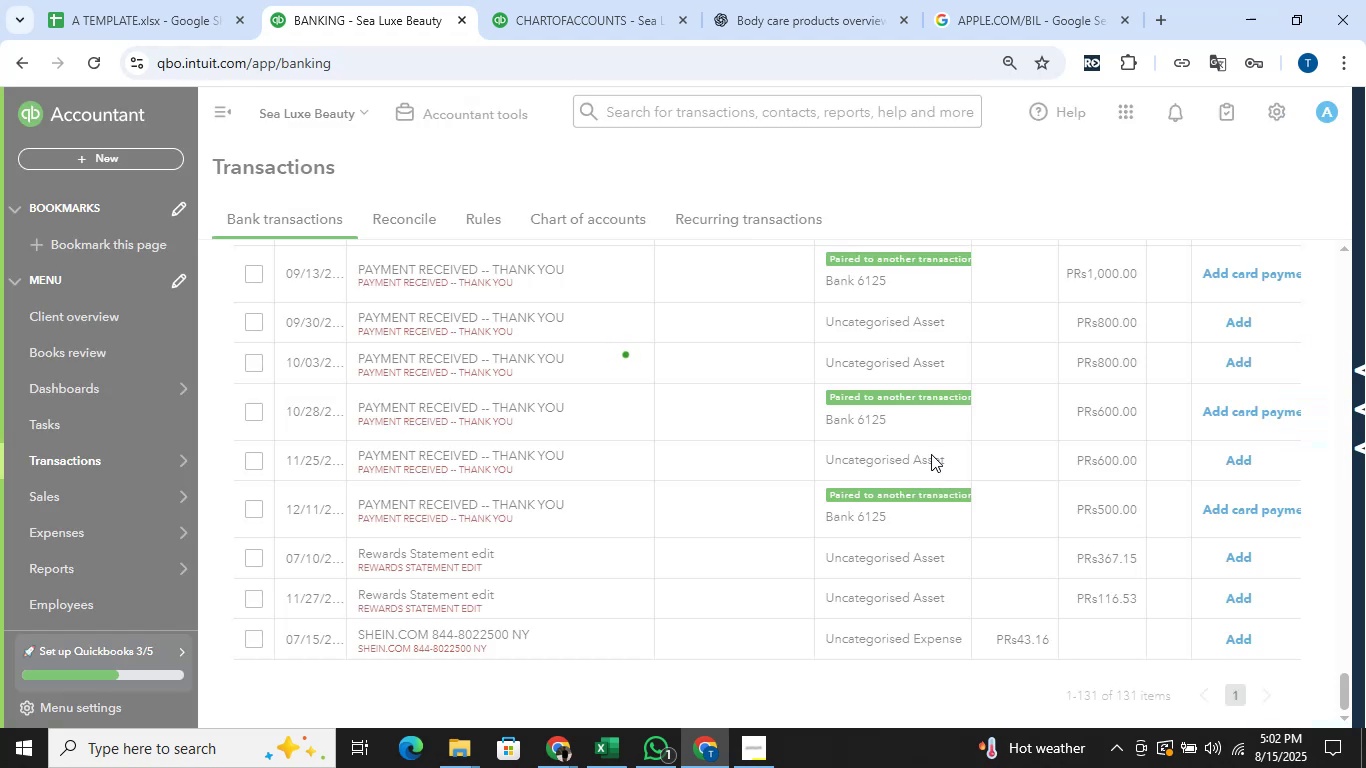 
scroll: coordinate [923, 446], scroll_direction: up, amount: 55.0
 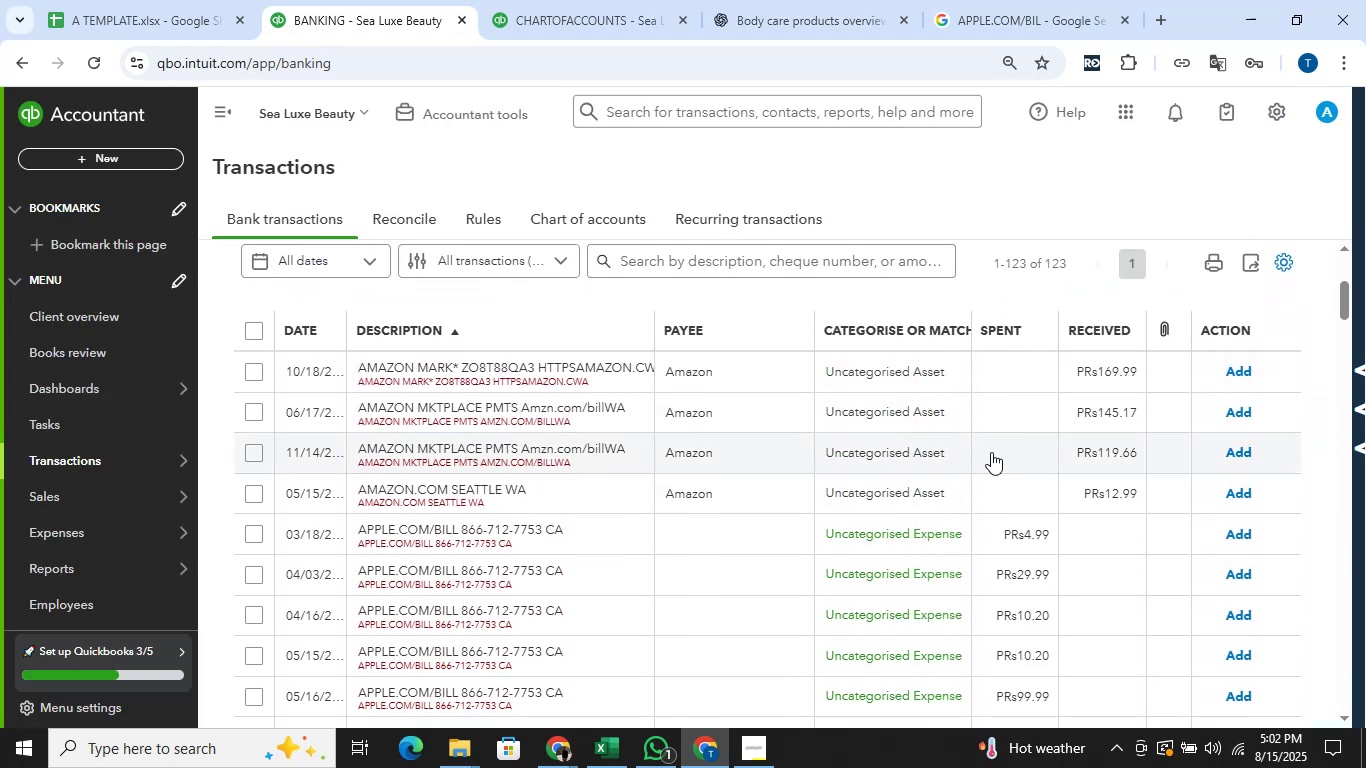 
scroll: coordinate [991, 452], scroll_direction: down, amount: 1.0
 